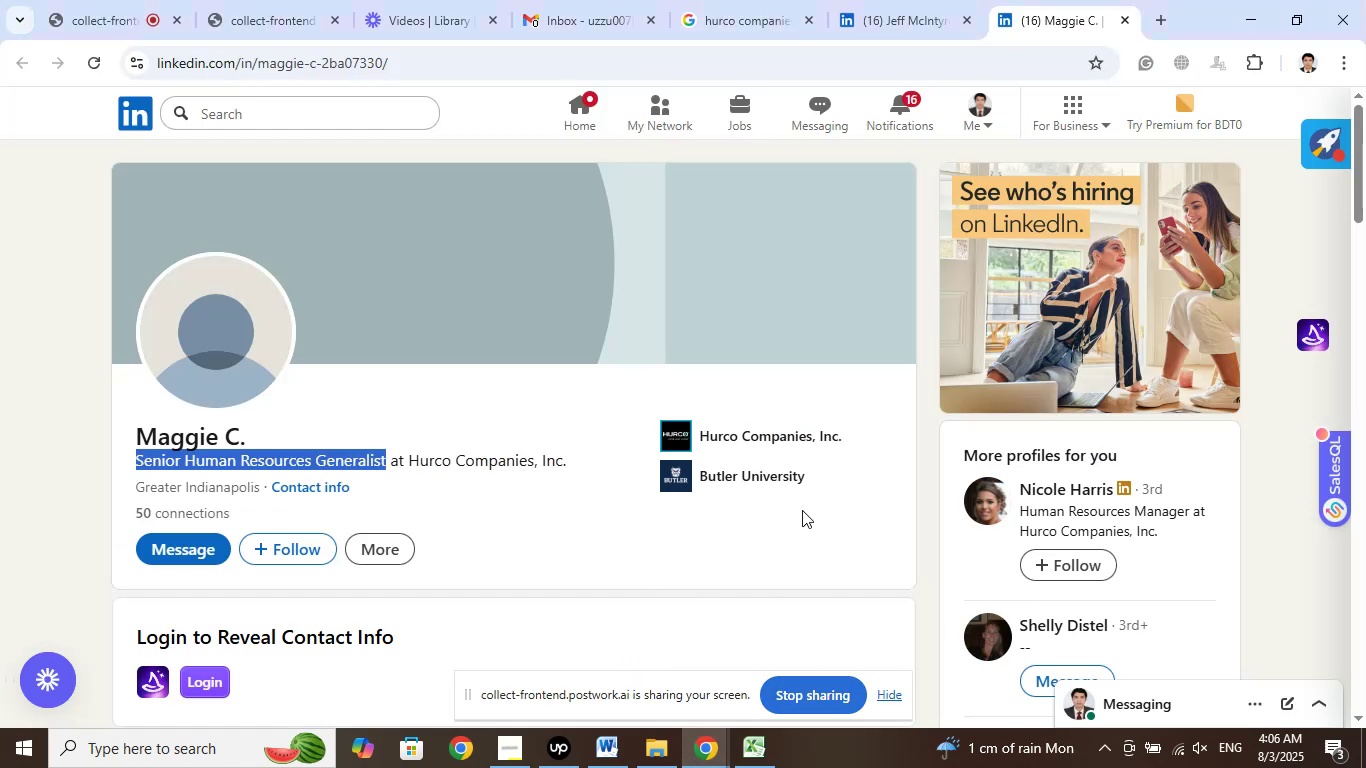 
mouse_move([1121, 55])
 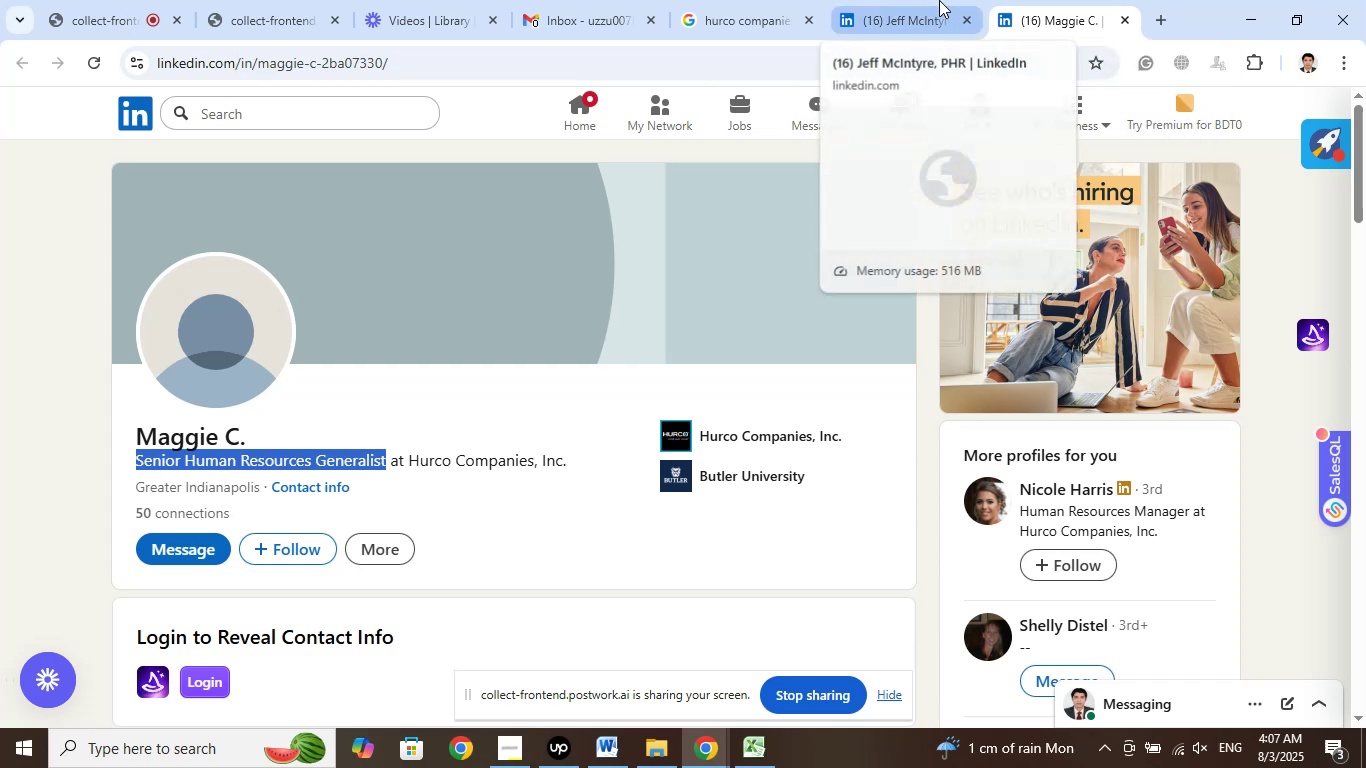 
left_click([939, 0])
 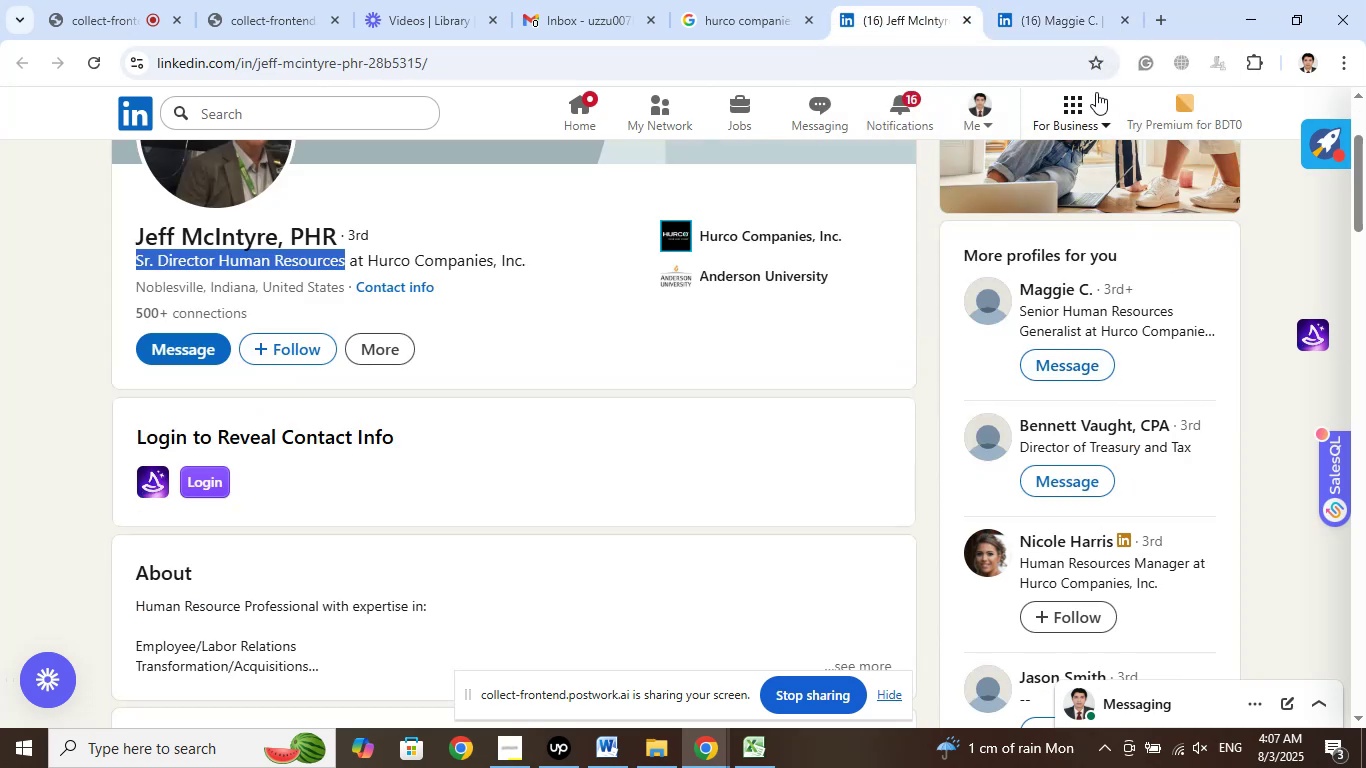 
left_click([1071, 2])
 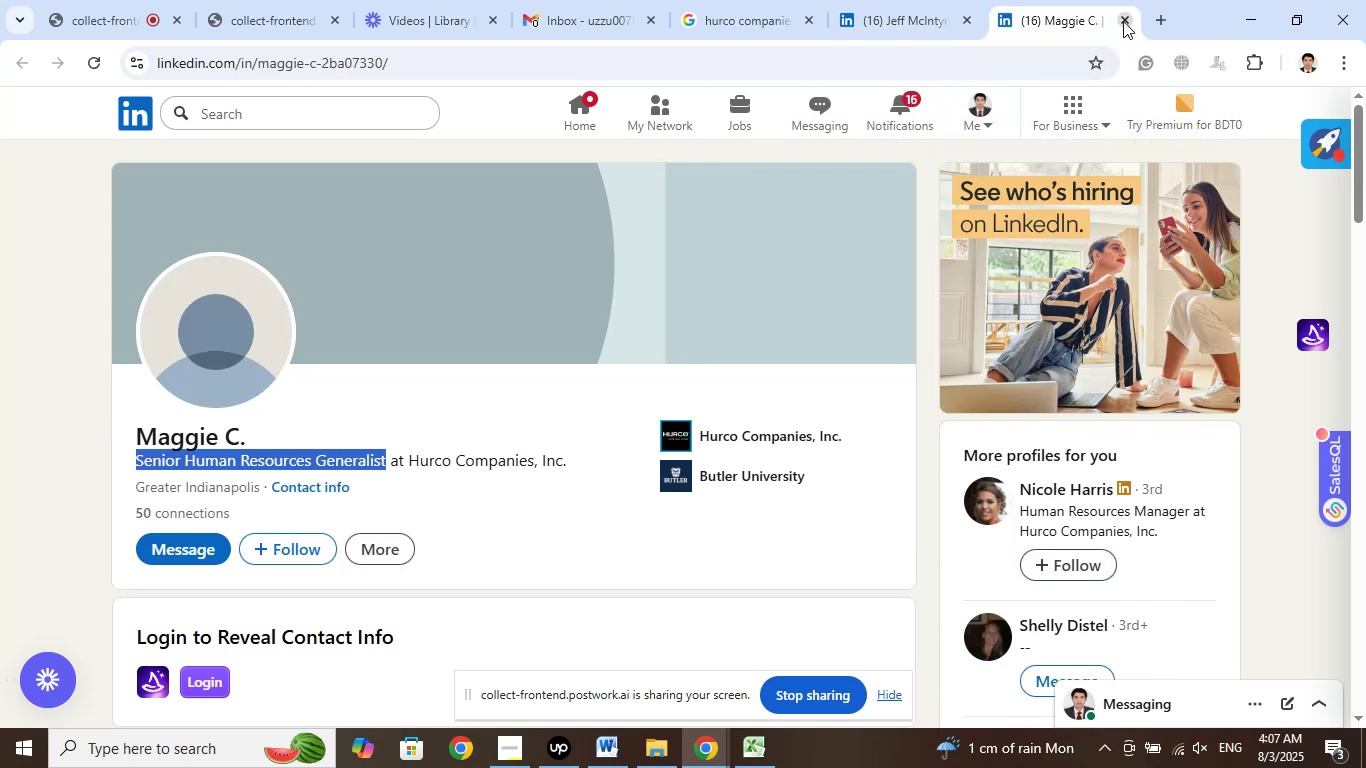 
left_click([1123, 21])
 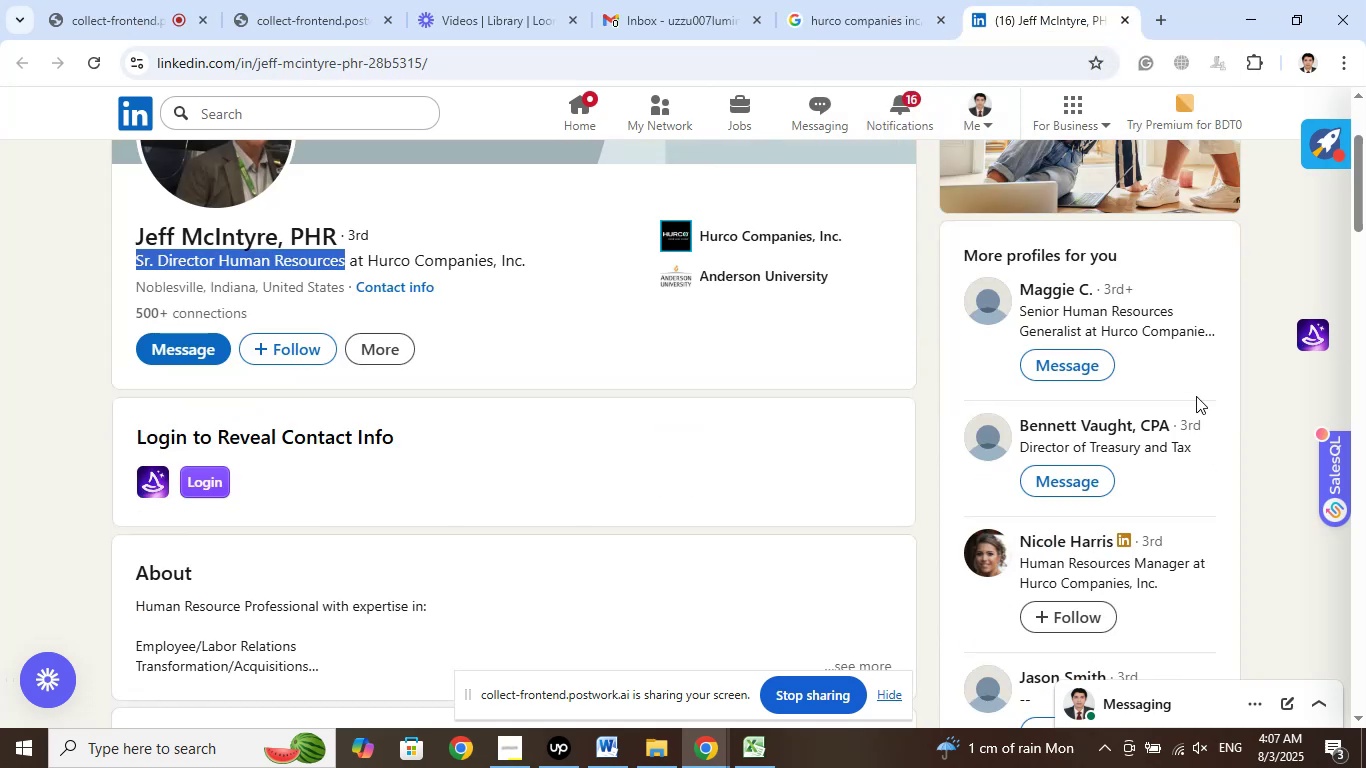 
scroll: coordinate [1198, 384], scroll_direction: down, amount: 2.0
 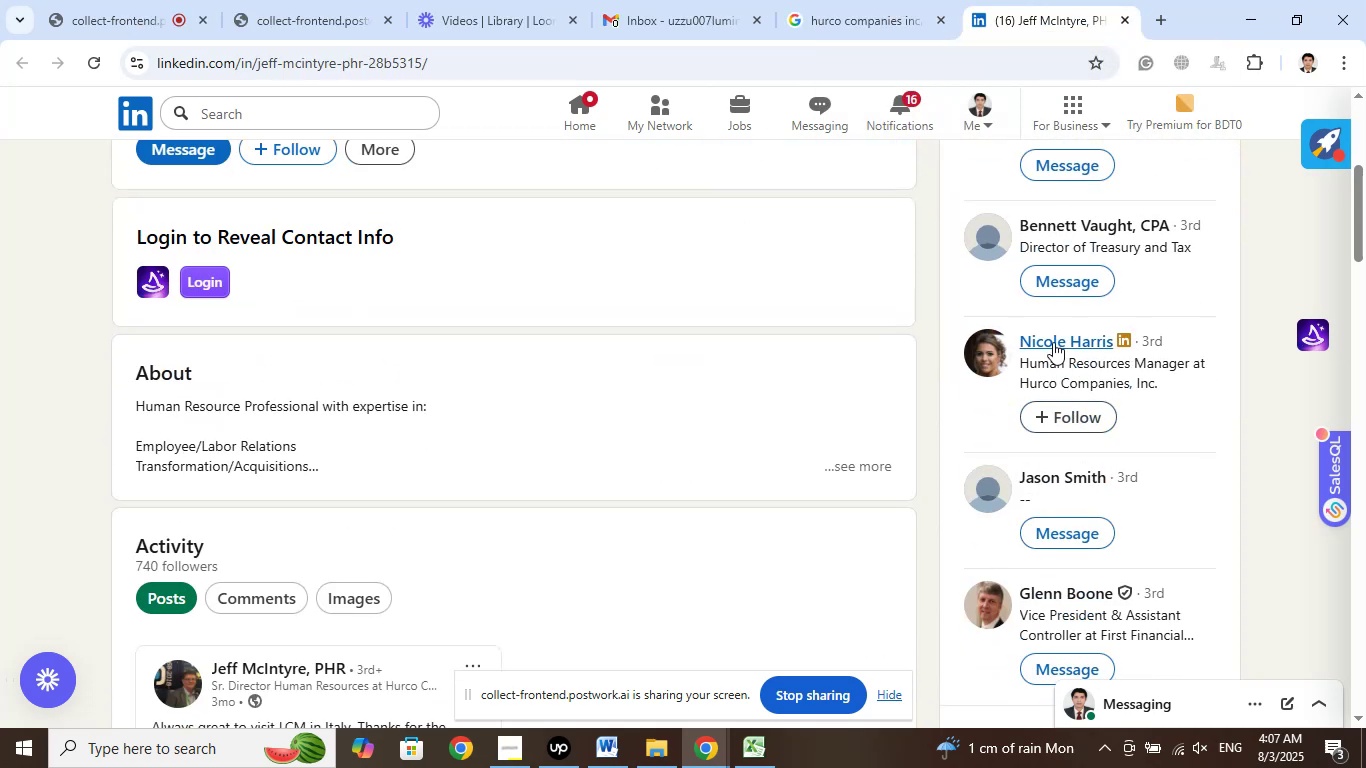 
right_click([1053, 339])
 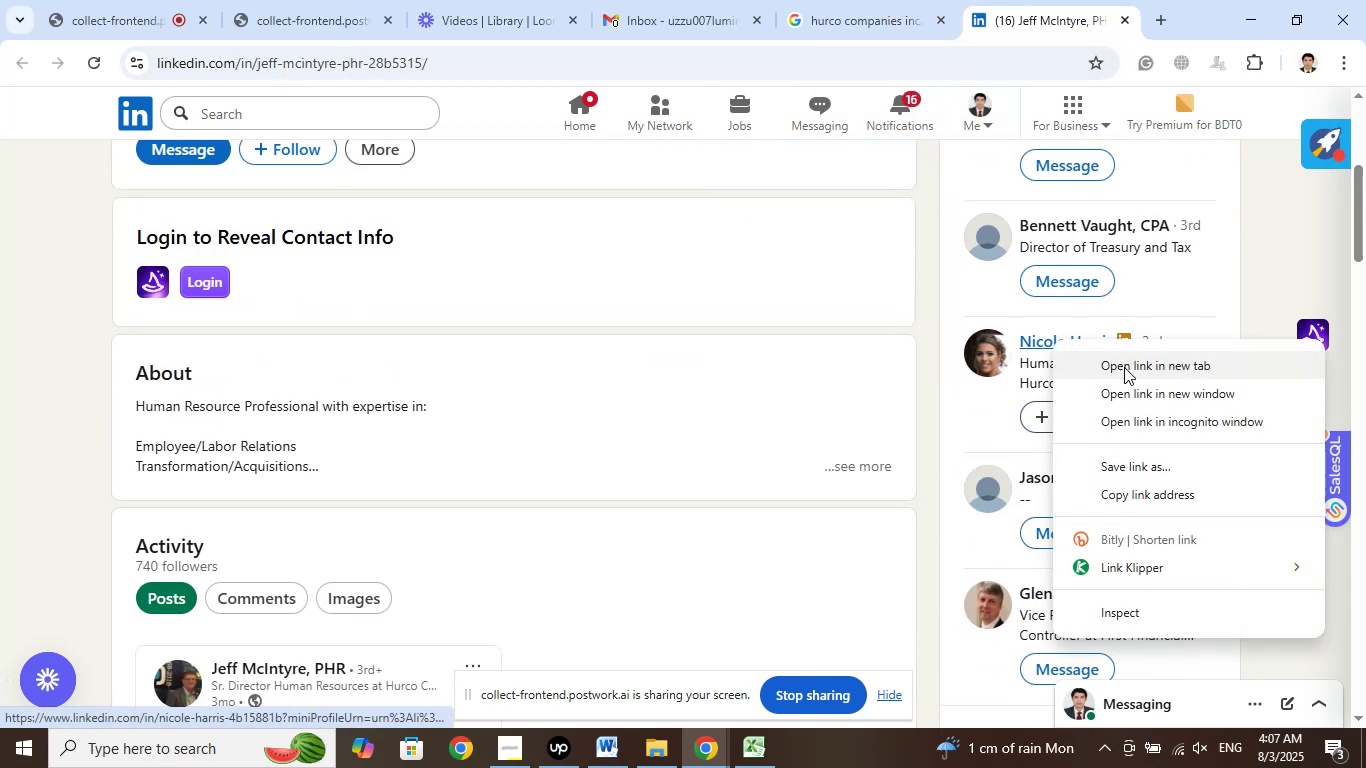 
left_click([1124, 367])
 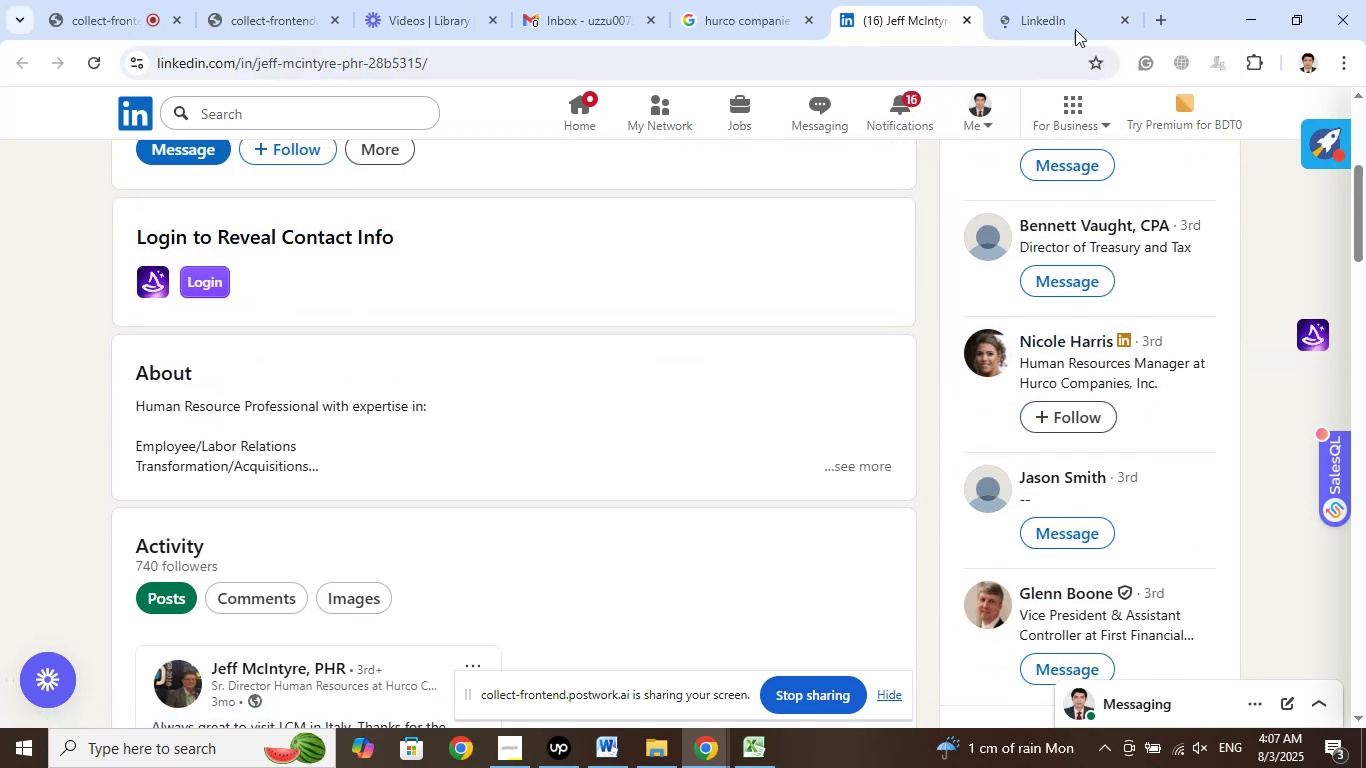 
left_click([1044, 0])
 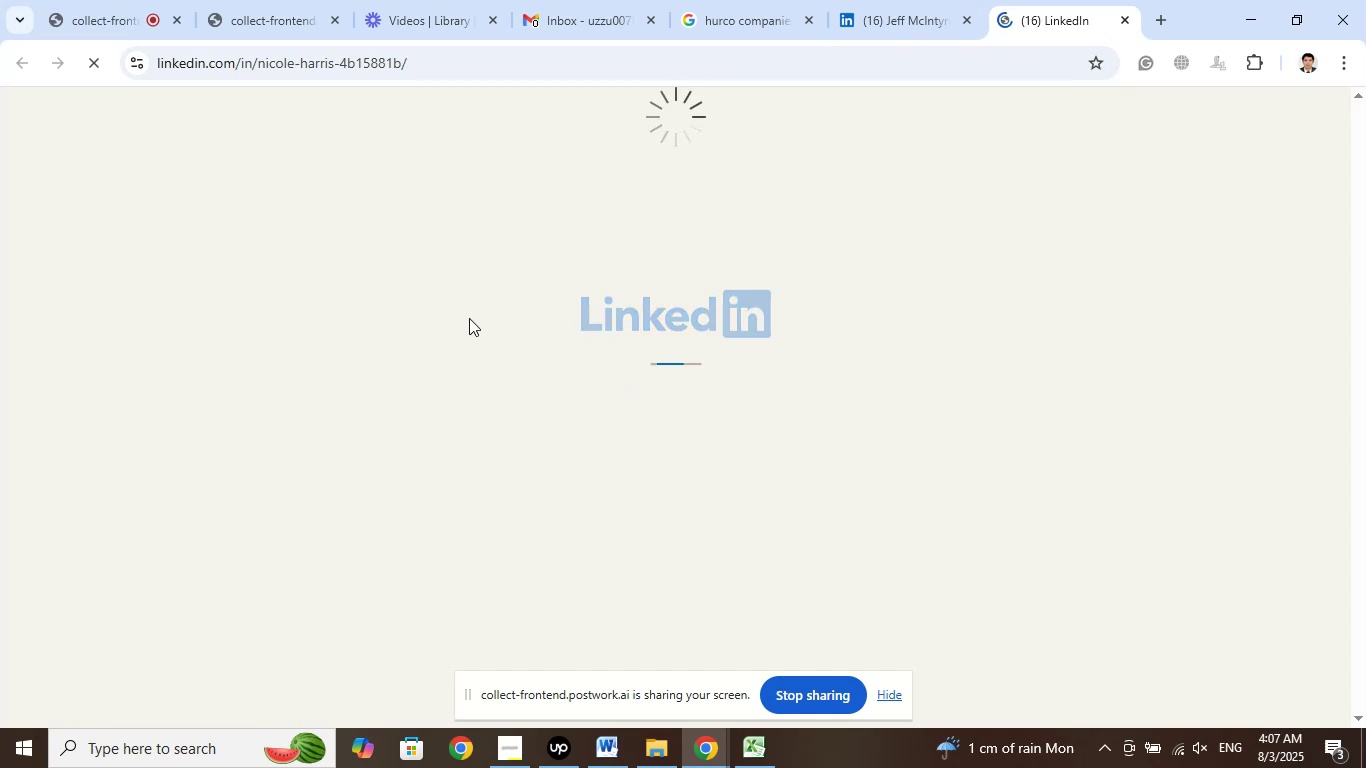 
left_click([425, 63])
 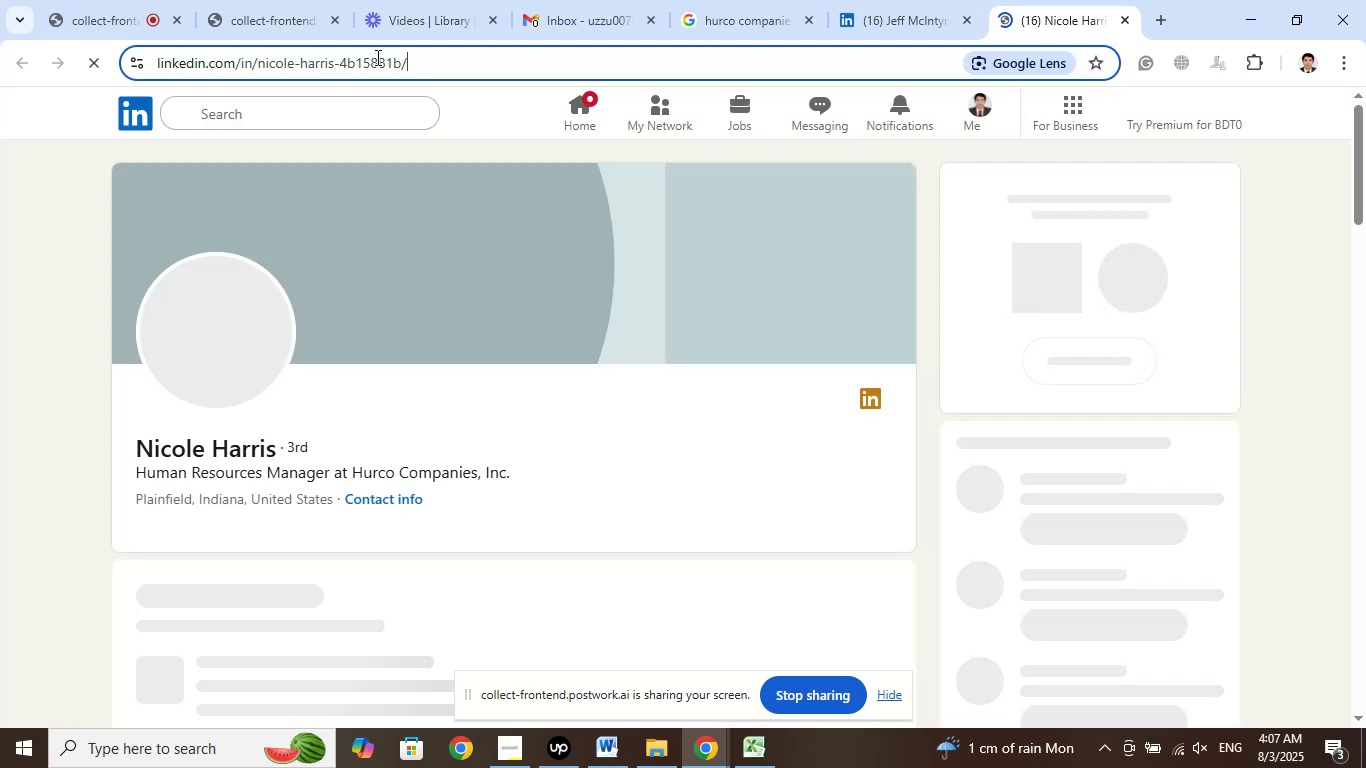 
right_click([376, 57])
 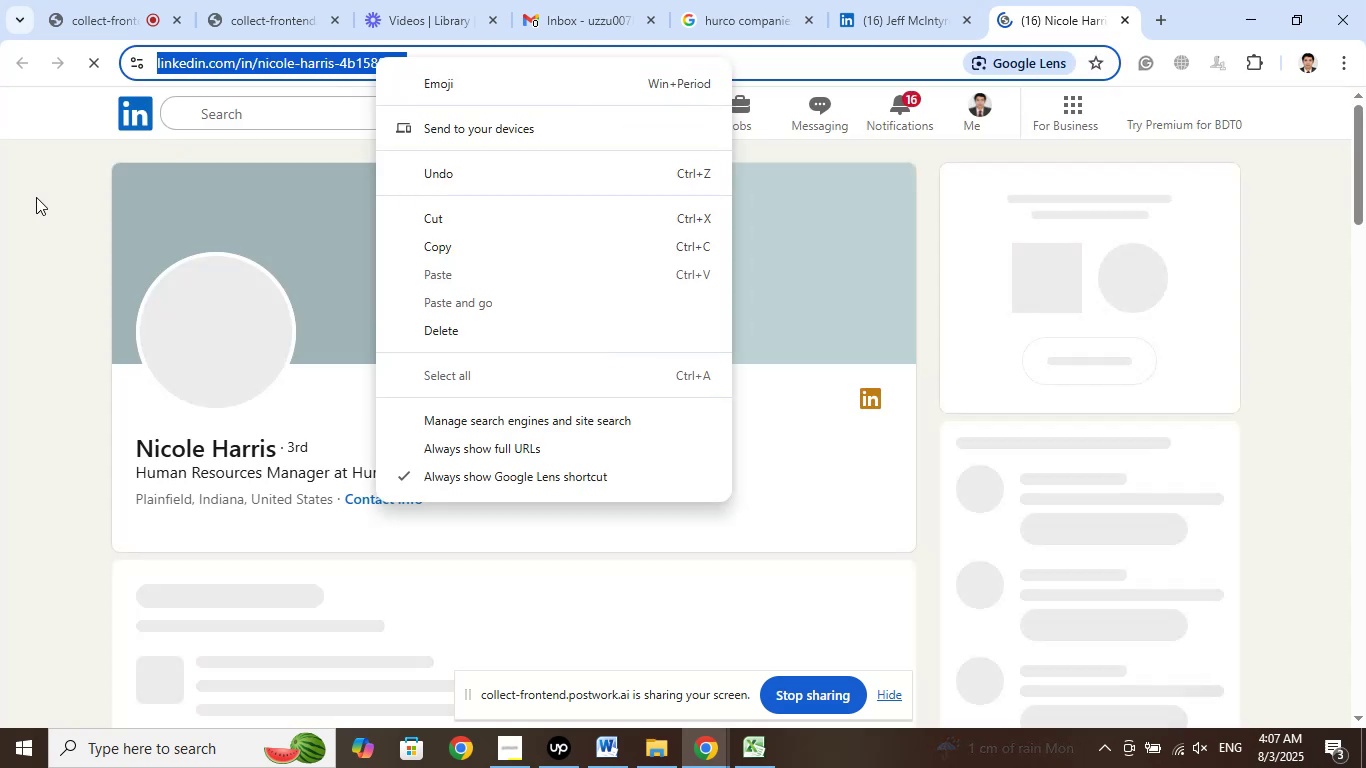 
left_click([24, 214])
 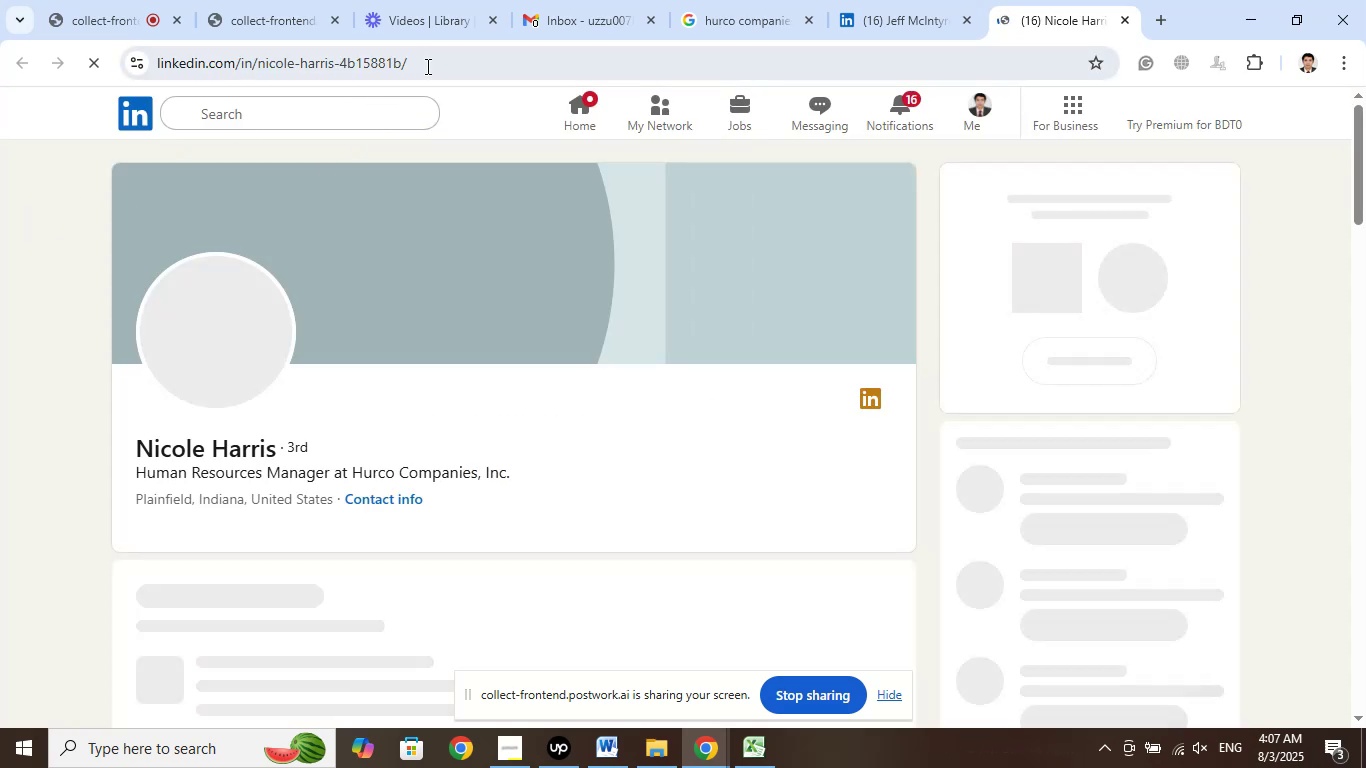 
left_click([427, 65])
 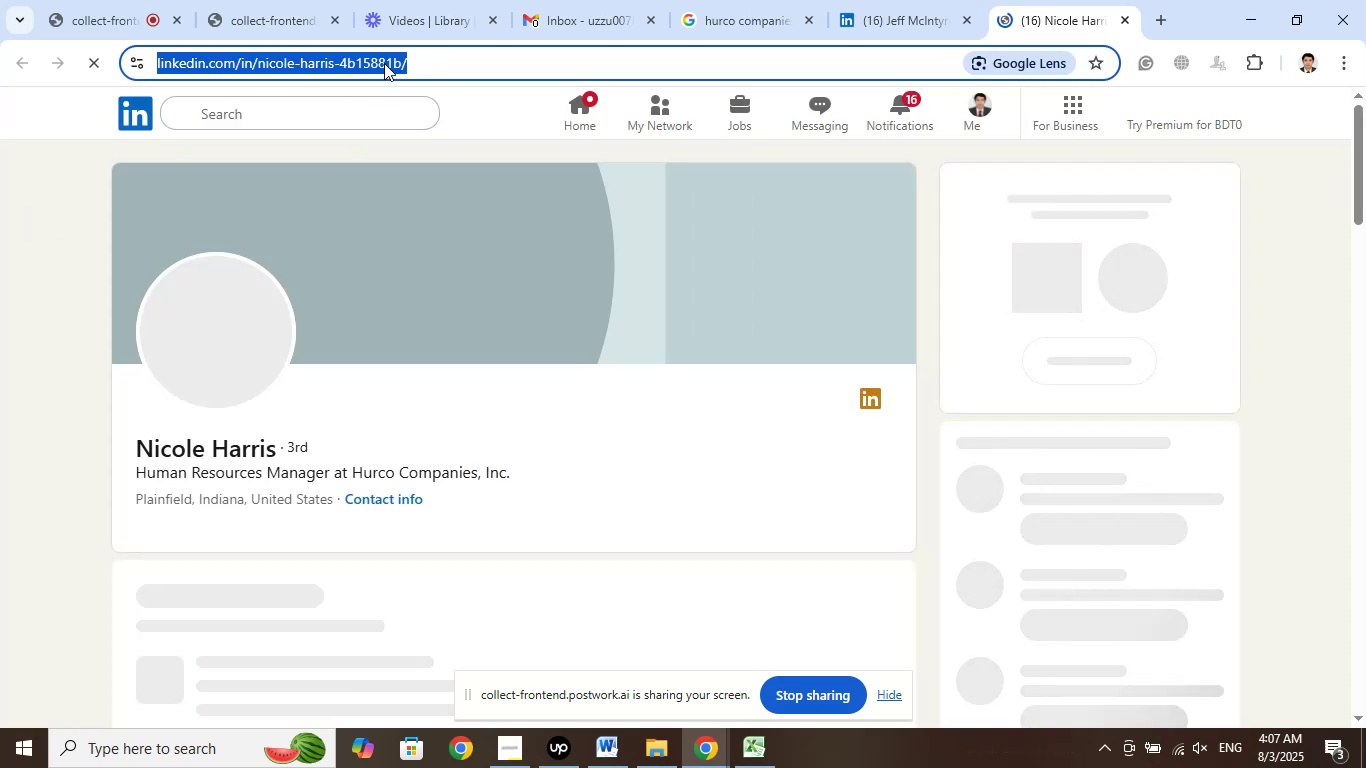 
right_click([384, 63])
 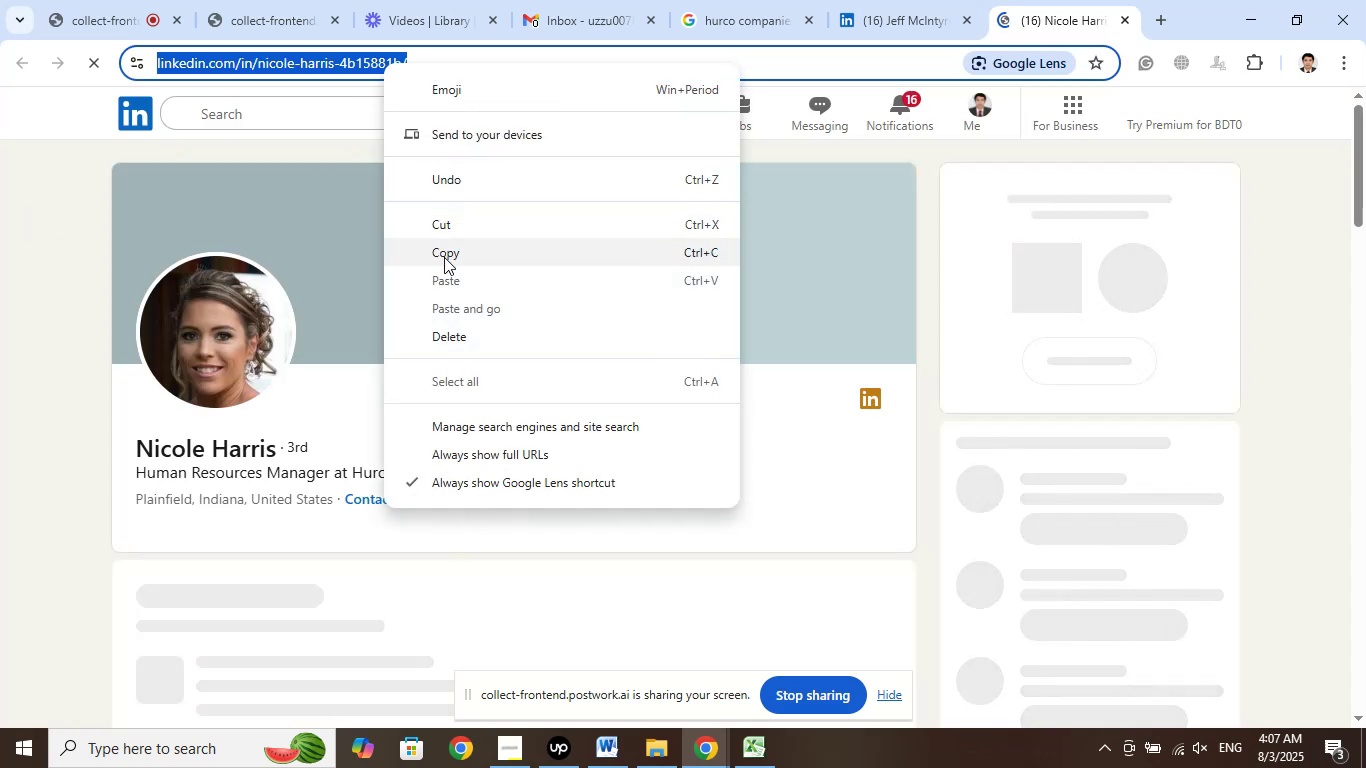 
left_click([444, 257])
 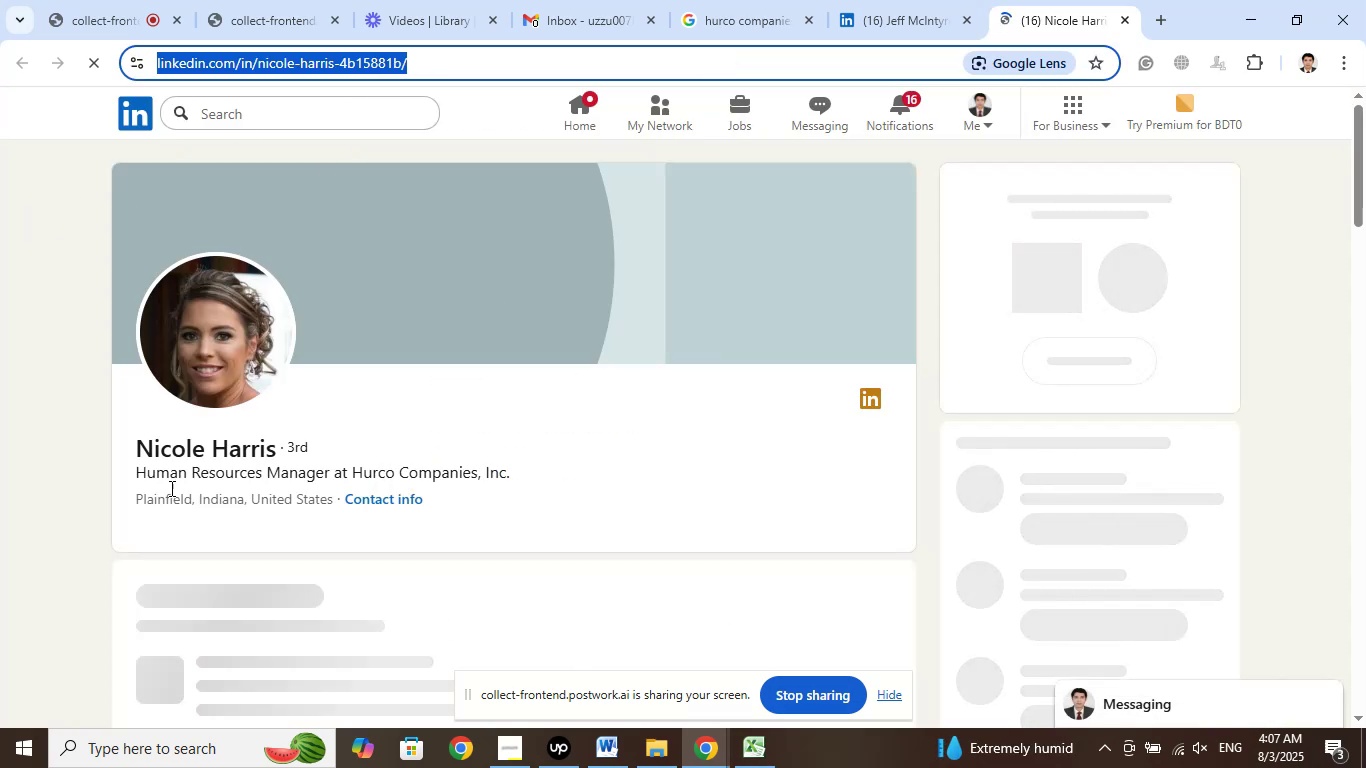 
left_click_drag(start_coordinate=[134, 461], to_coordinate=[271, 455])
 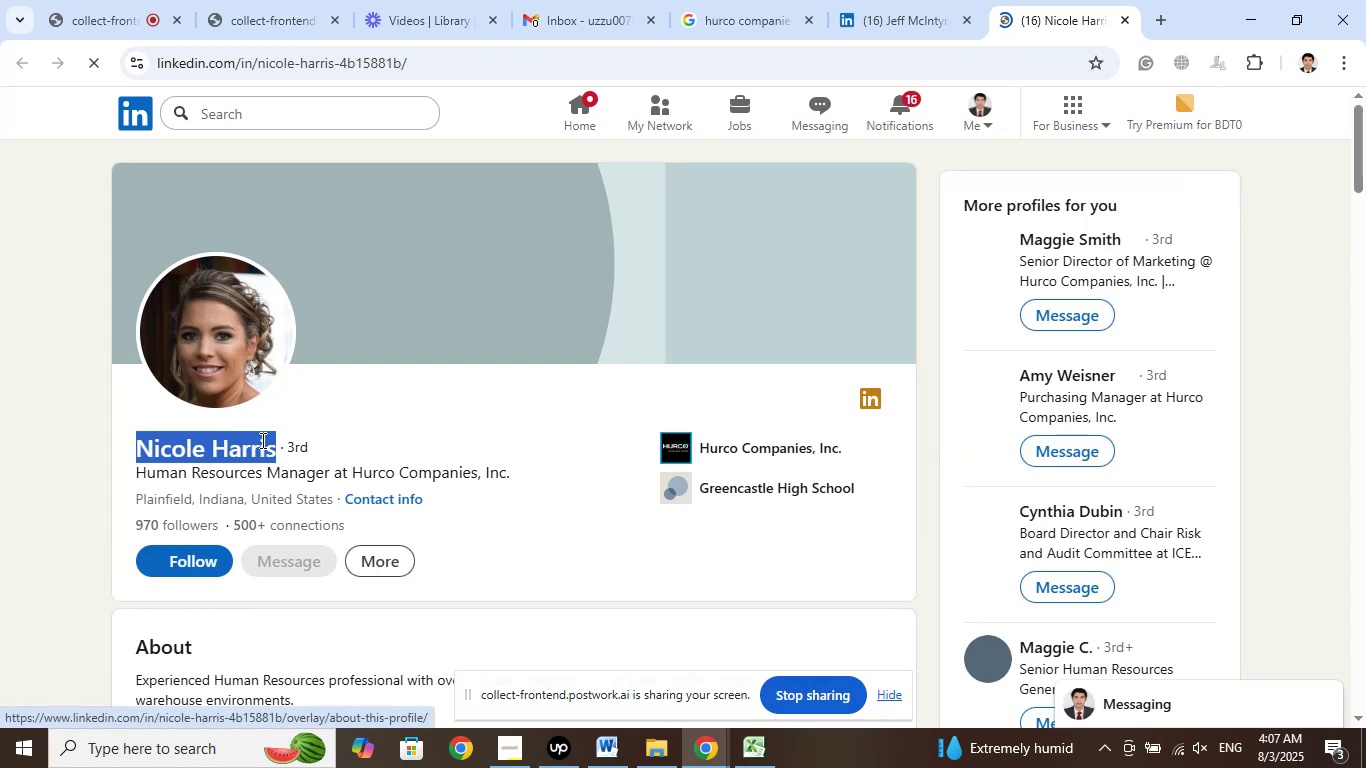 
right_click([261, 440])
 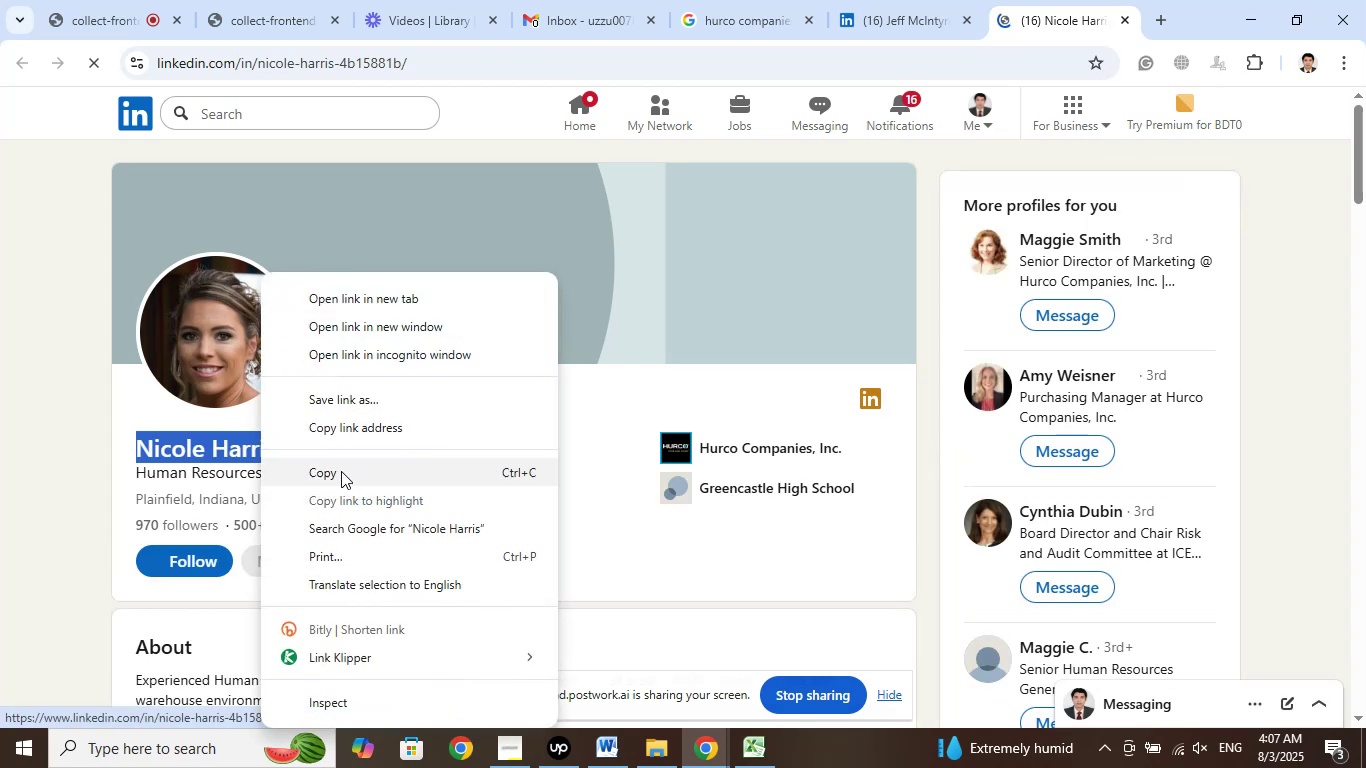 
left_click([340, 476])
 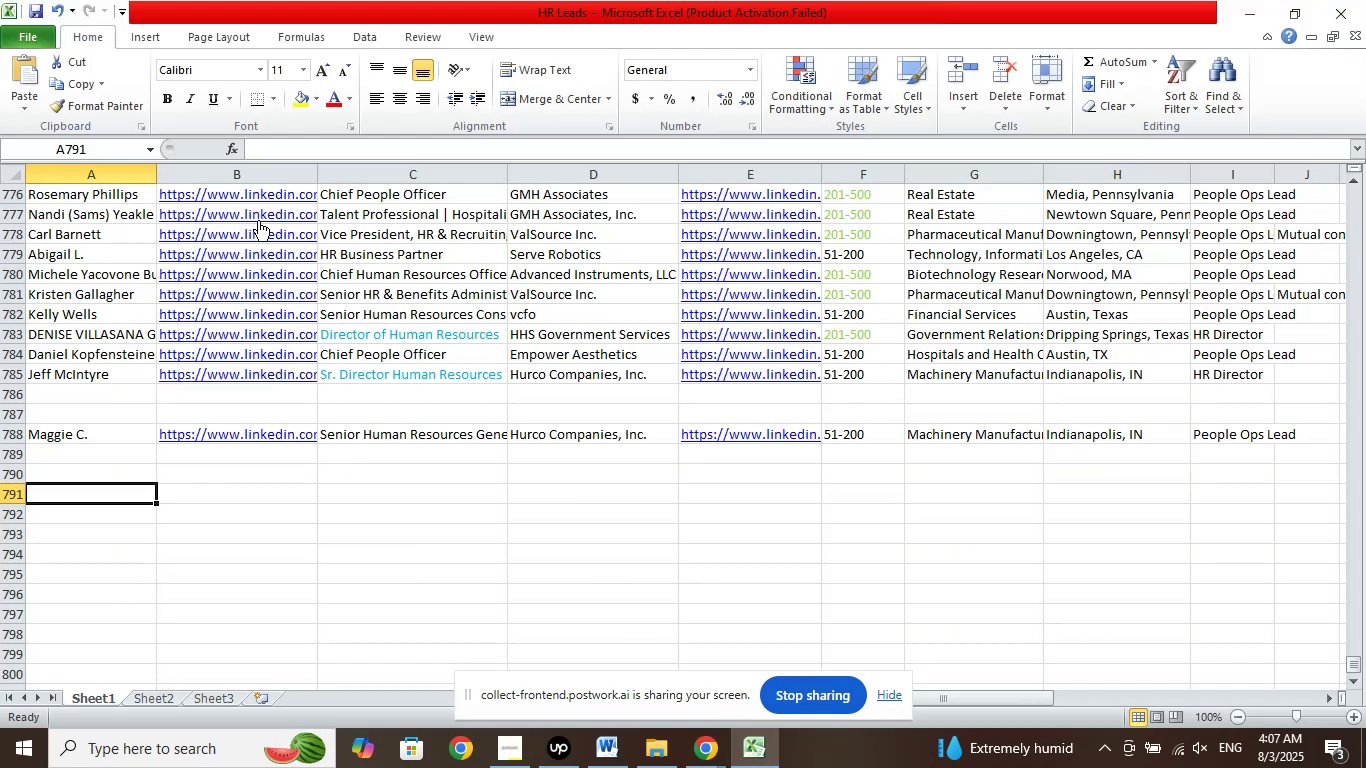 
left_click([286, 150])
 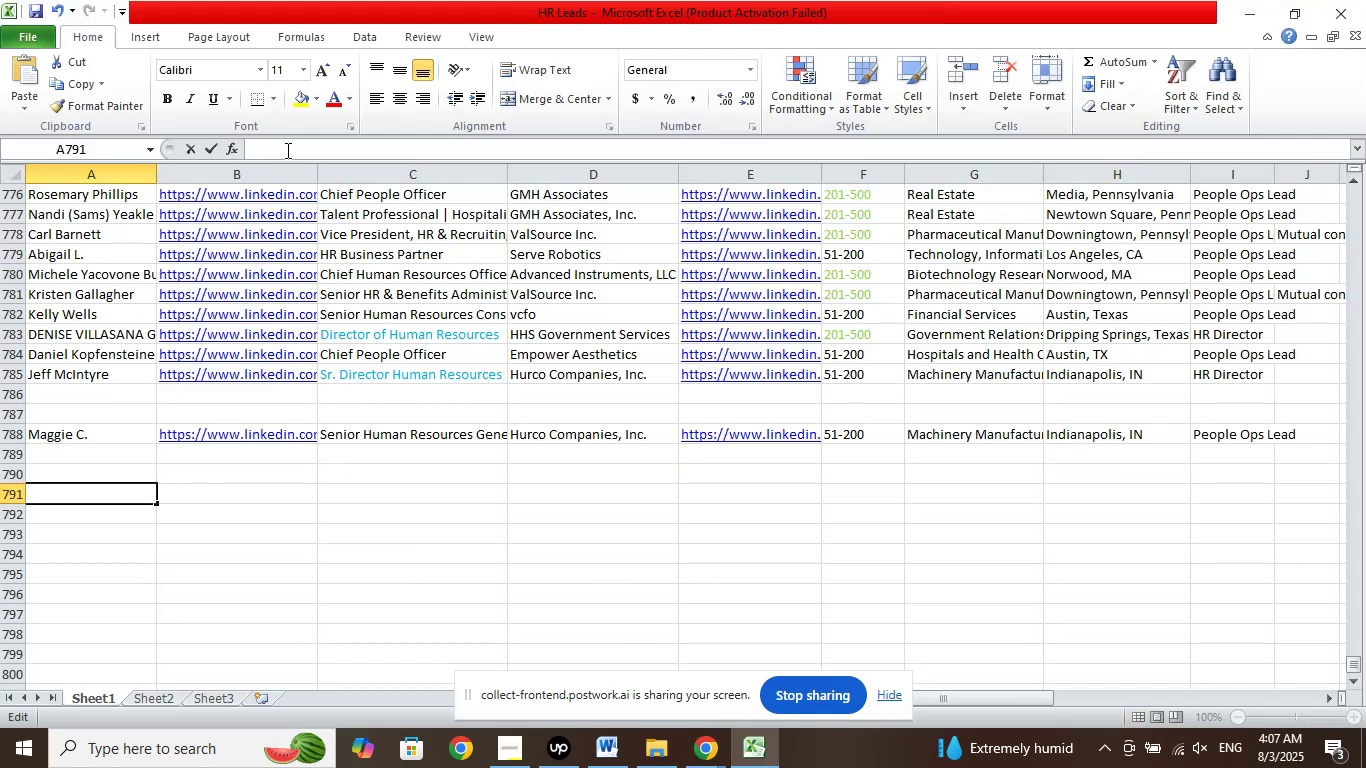 
right_click([286, 150])
 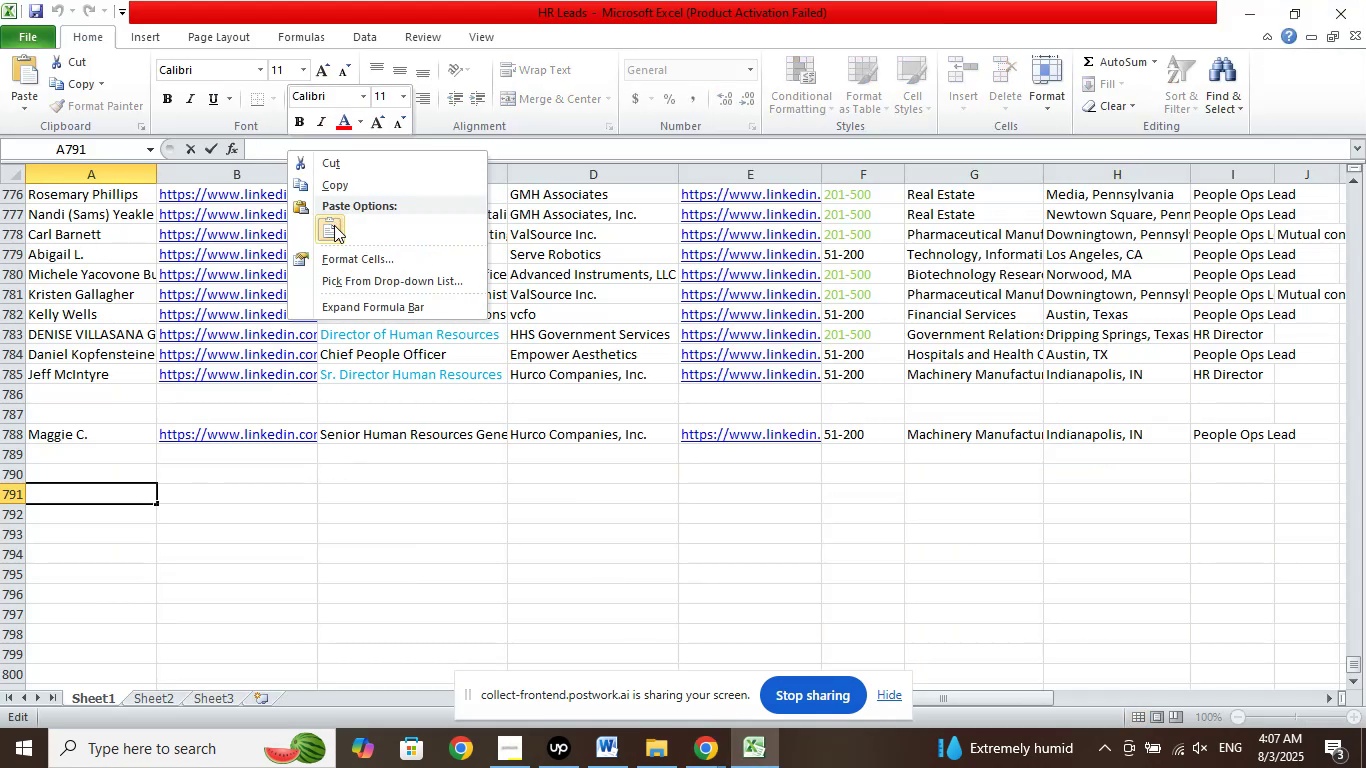 
left_click([334, 225])
 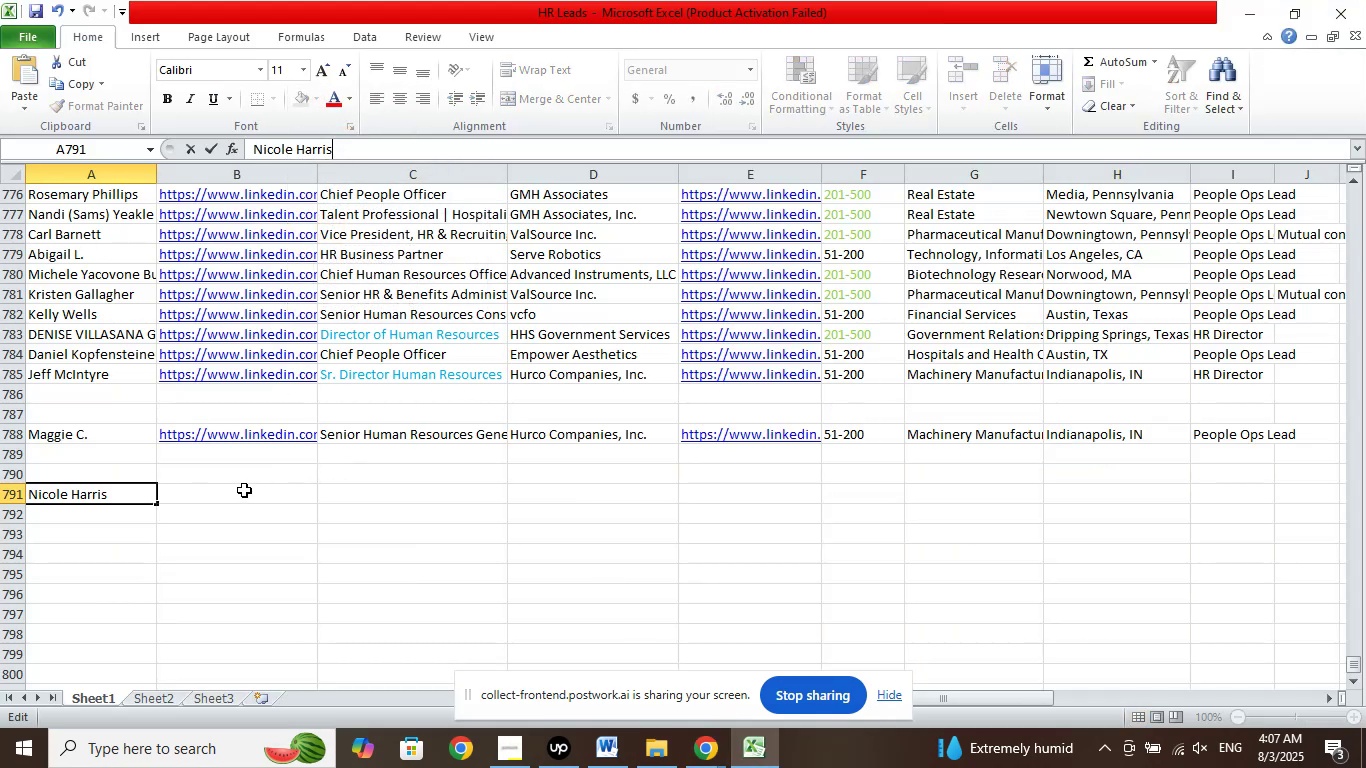 
left_click([244, 490])
 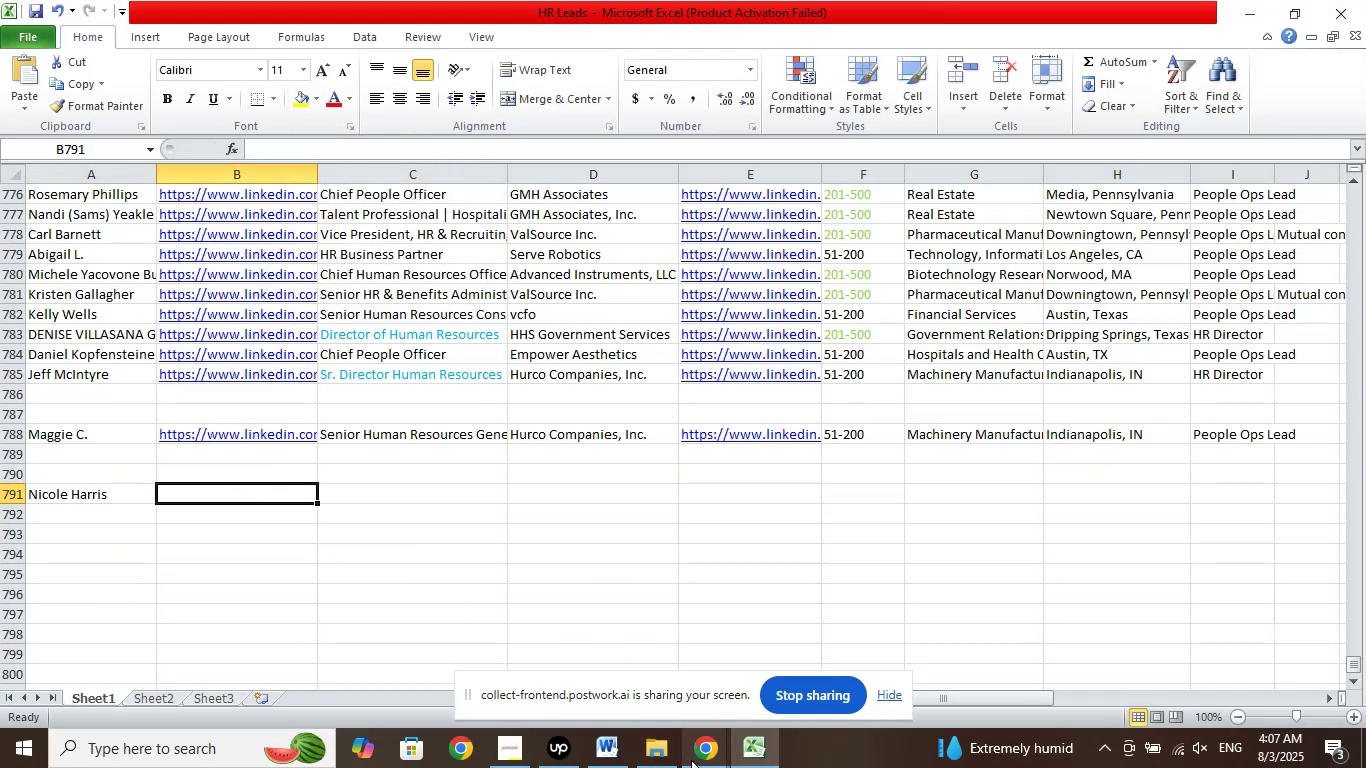 
left_click([697, 760])
 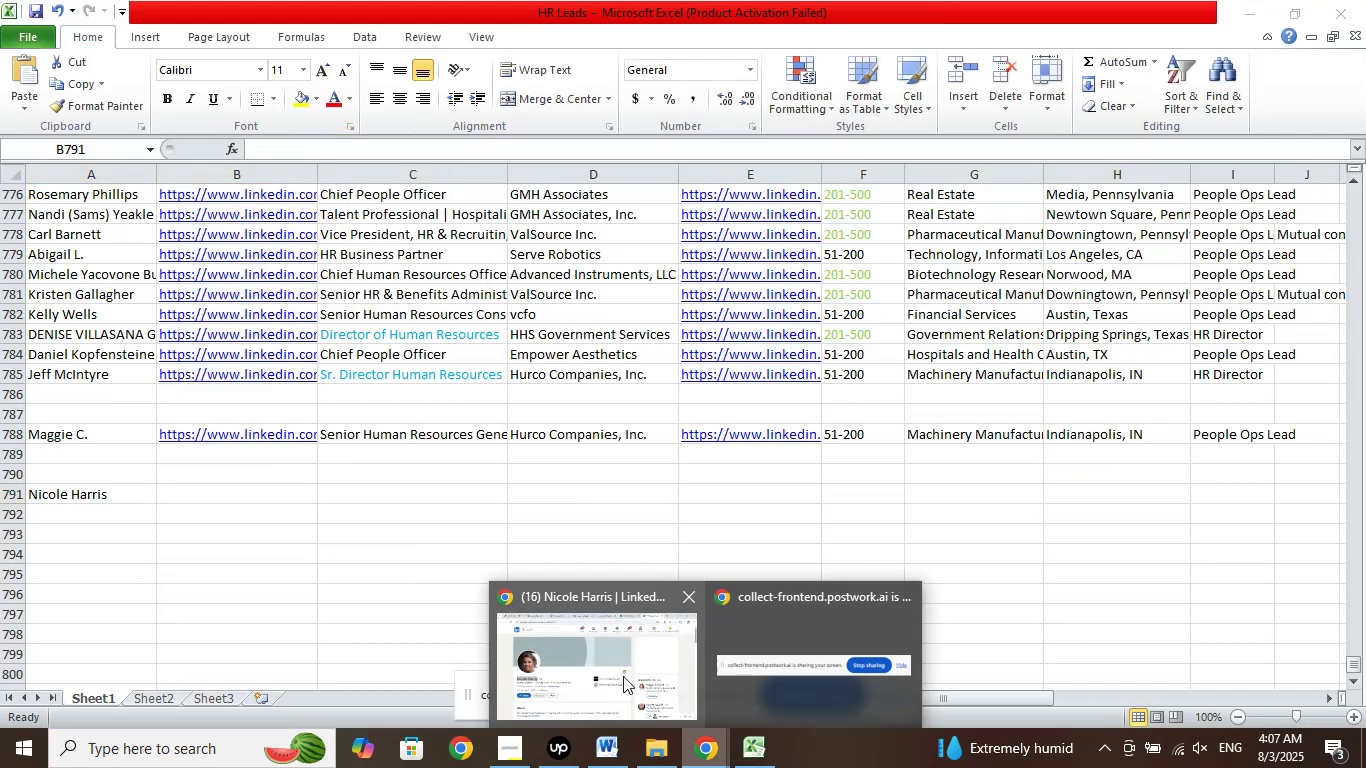 
left_click([623, 676])
 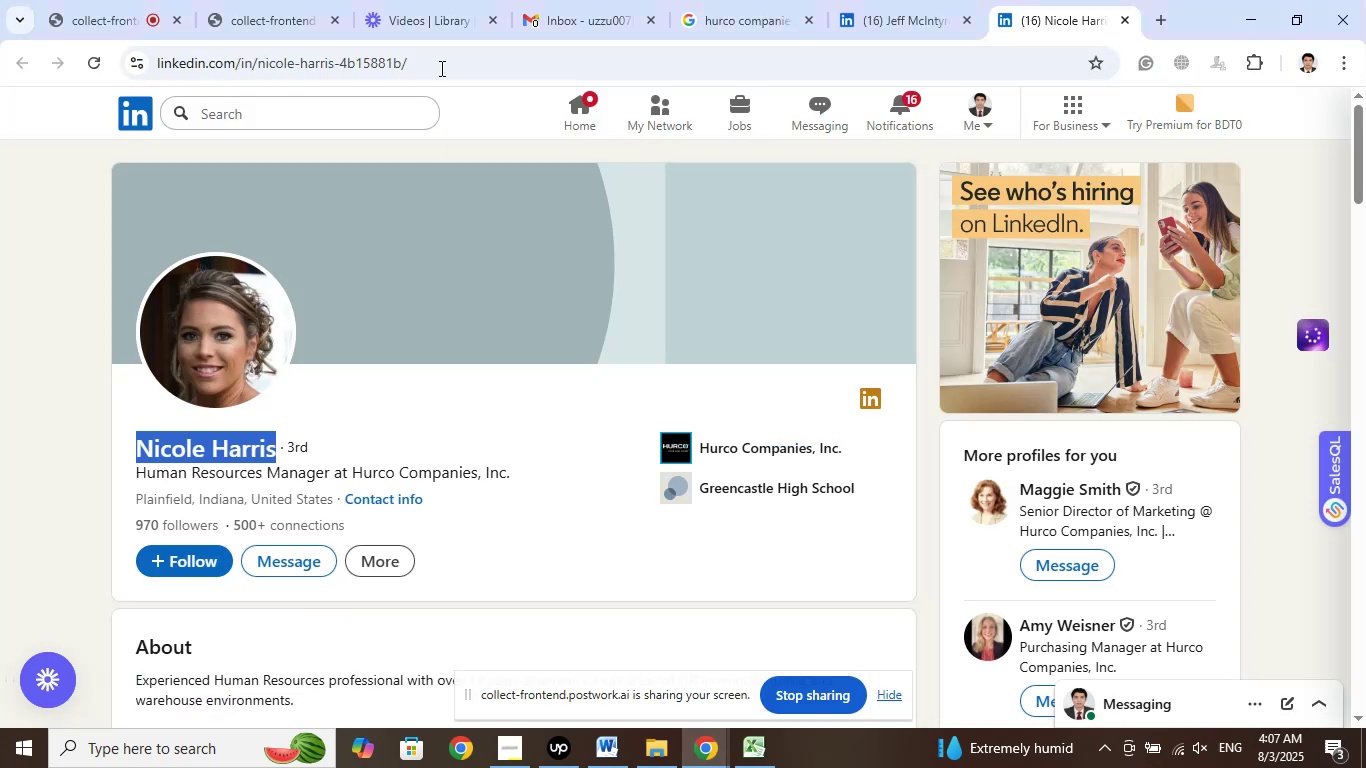 
left_click([438, 63])
 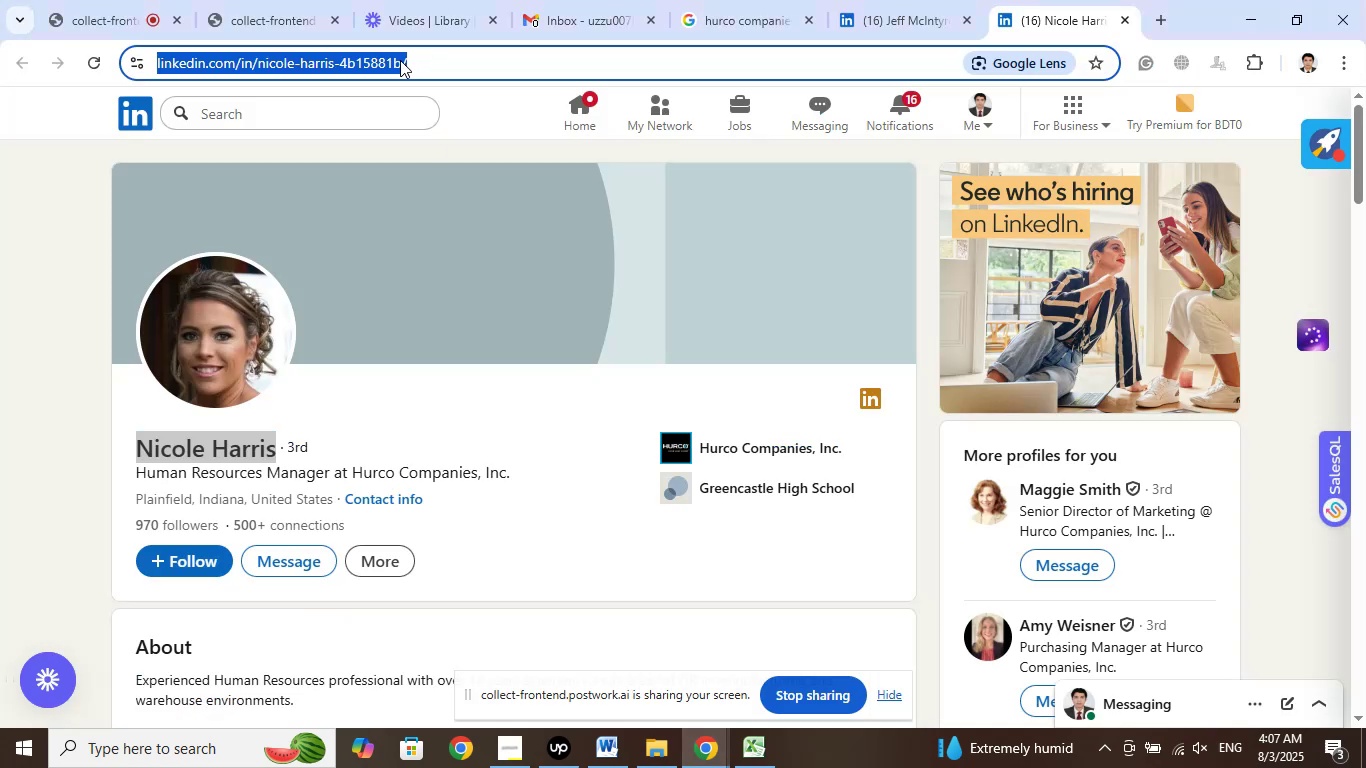 
right_click([400, 60])
 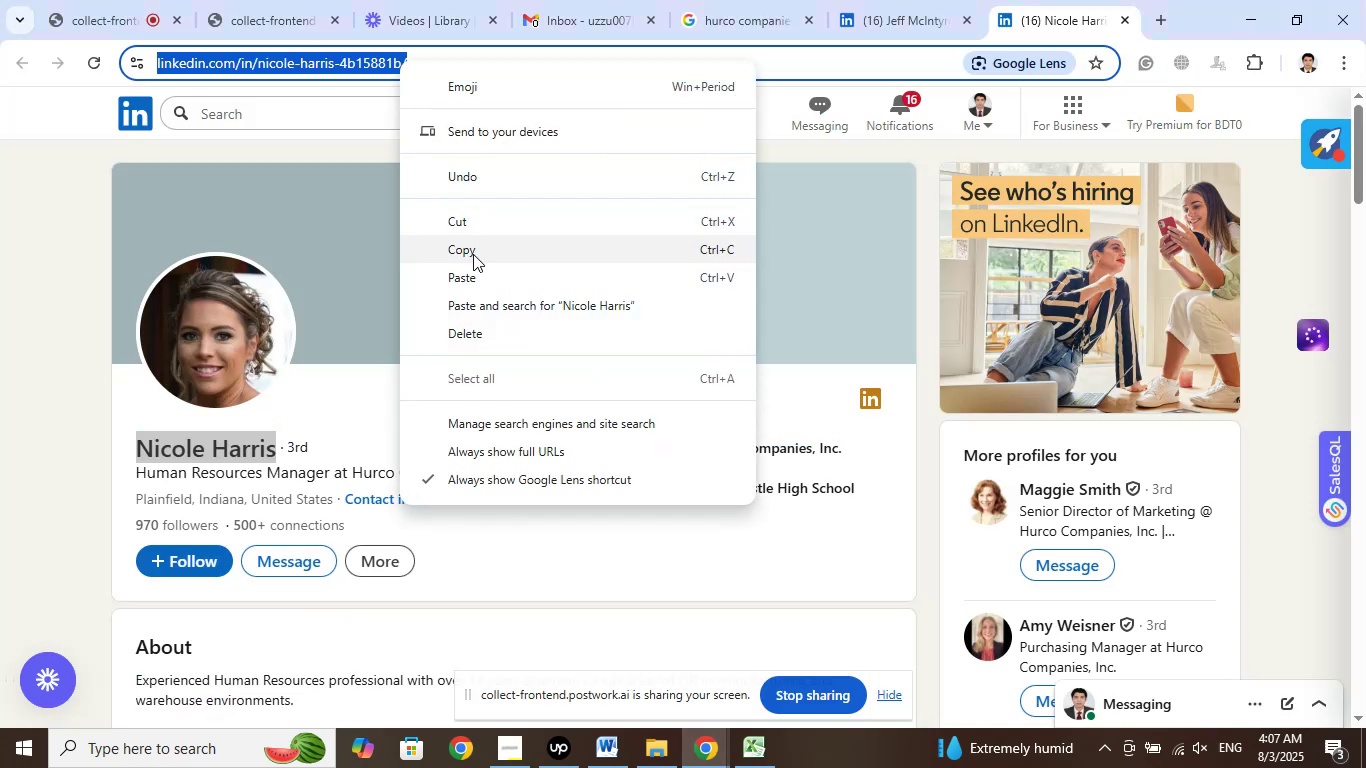 
left_click([473, 254])
 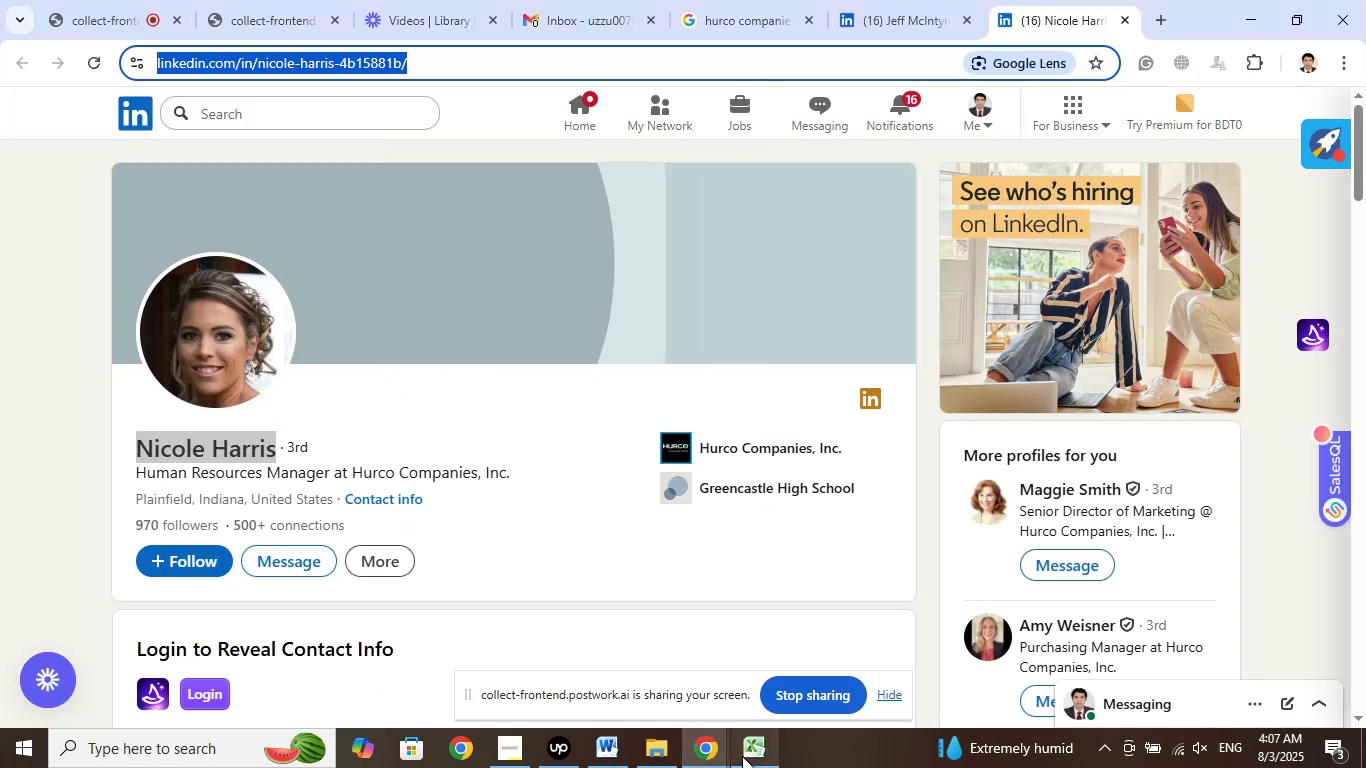 
left_click([742, 756])
 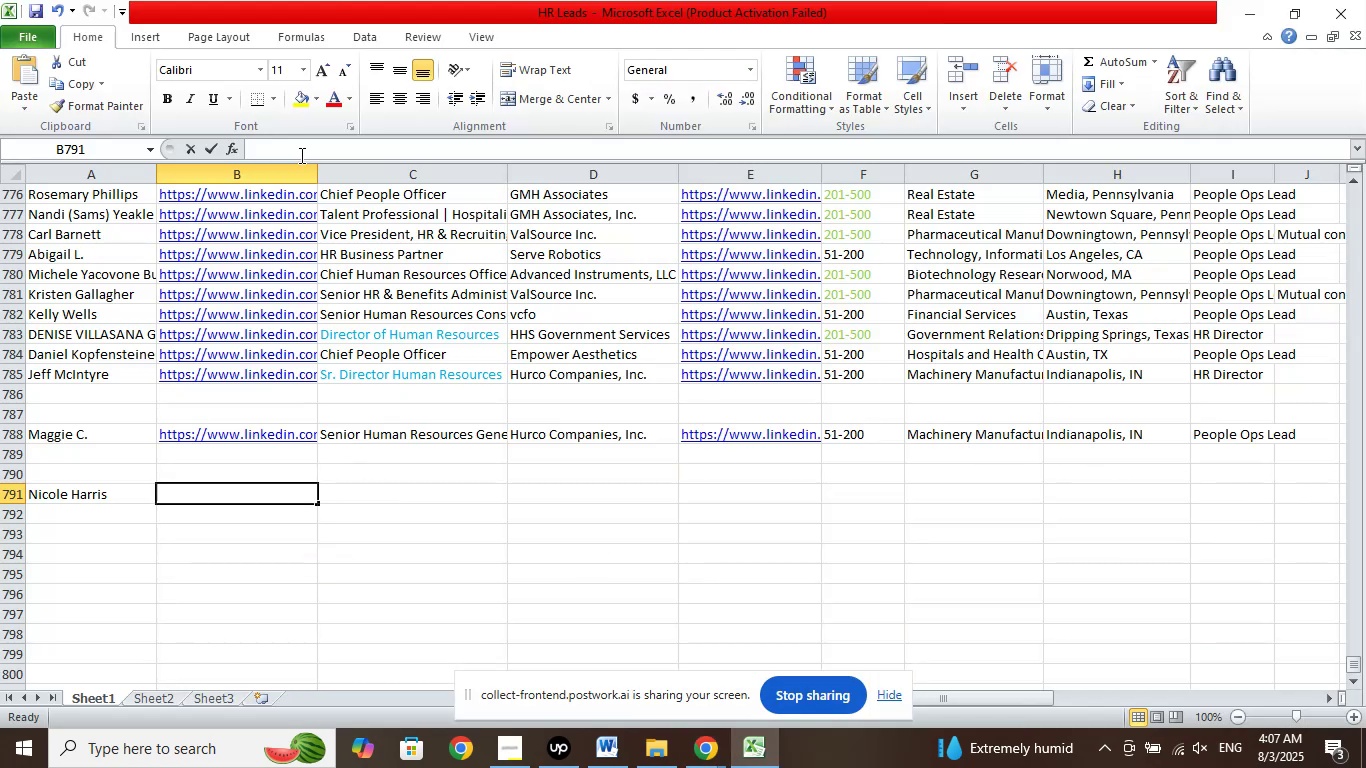 
right_click([298, 144])
 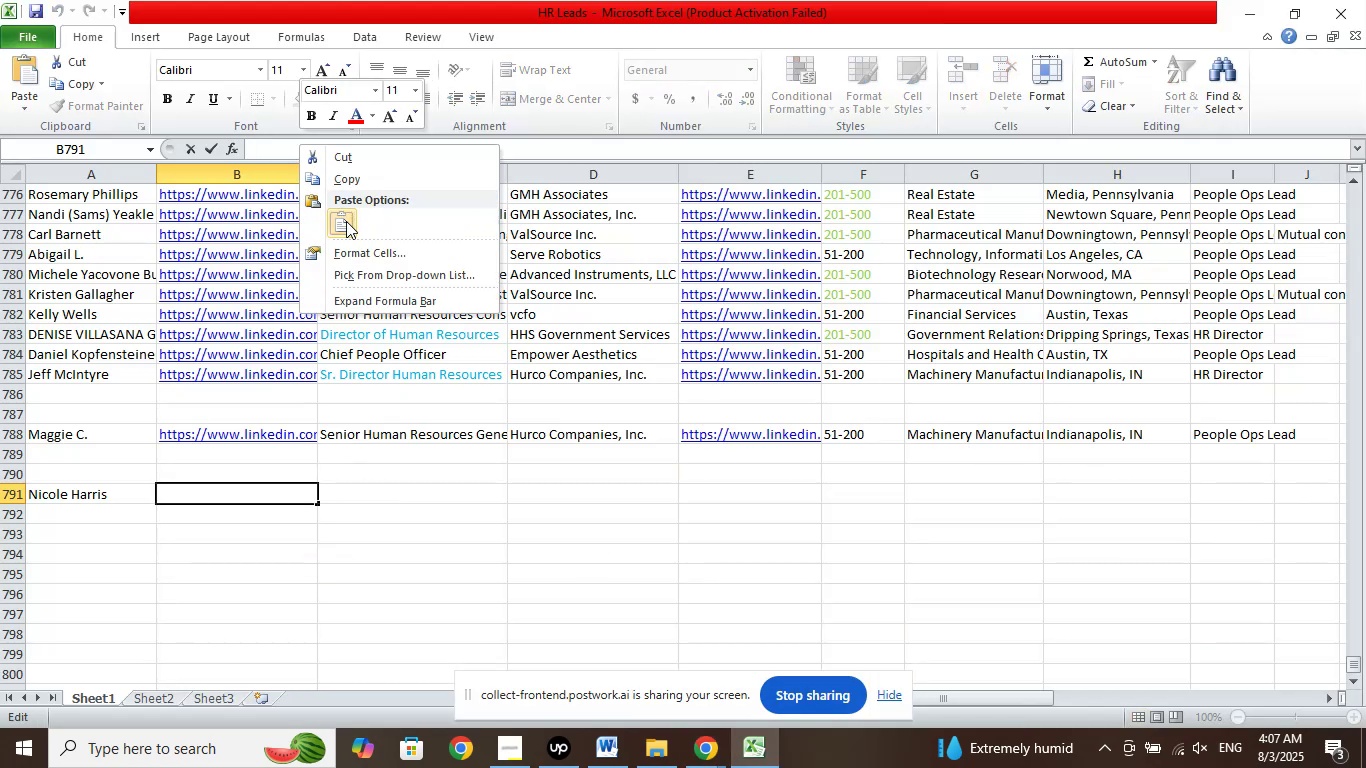 
left_click([346, 221])
 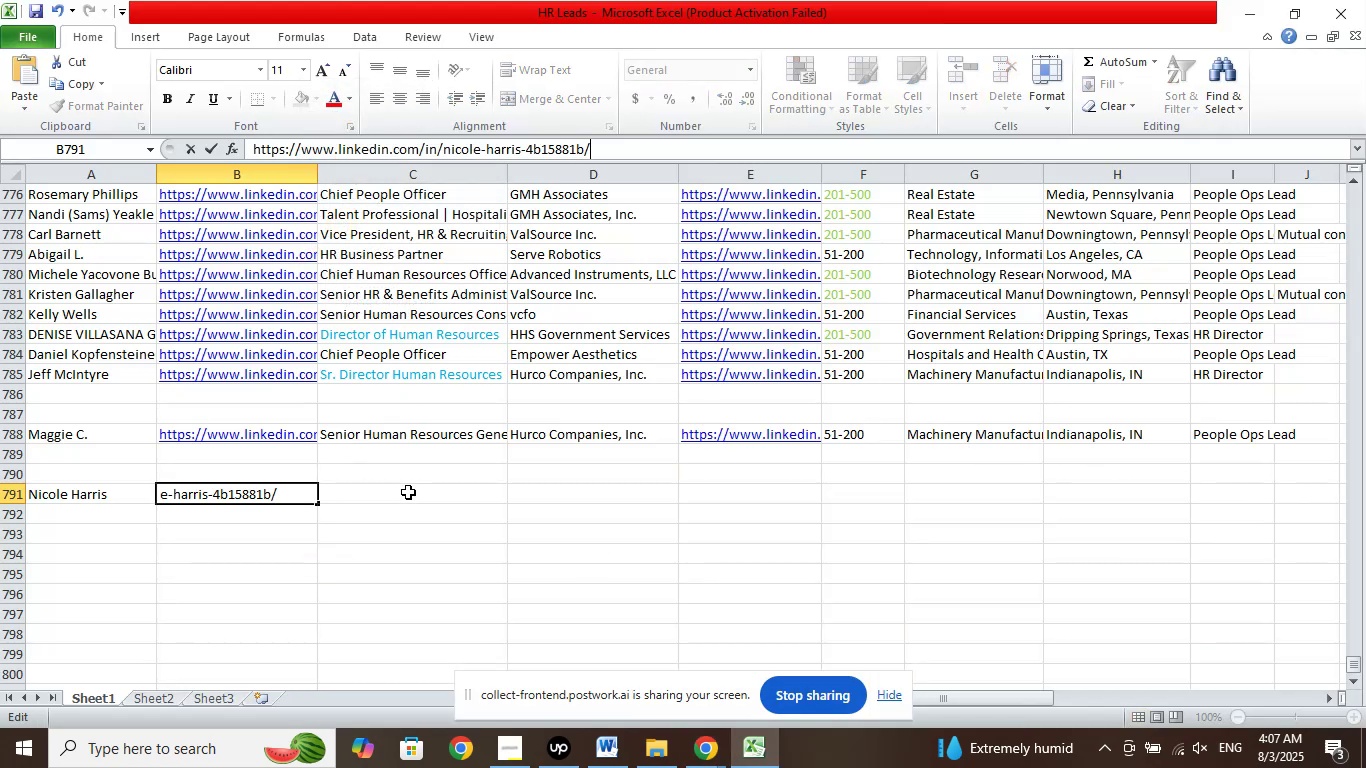 
left_click([408, 492])
 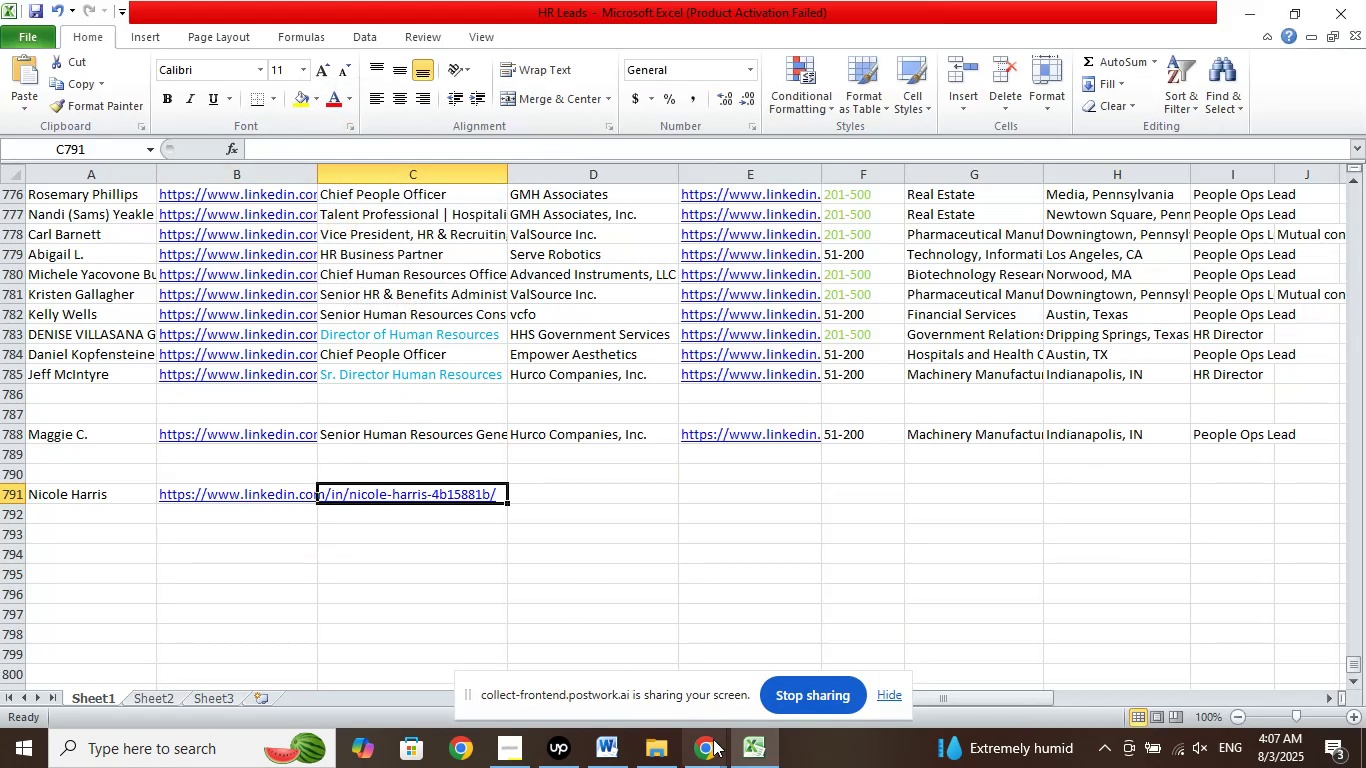 
left_click([713, 752])
 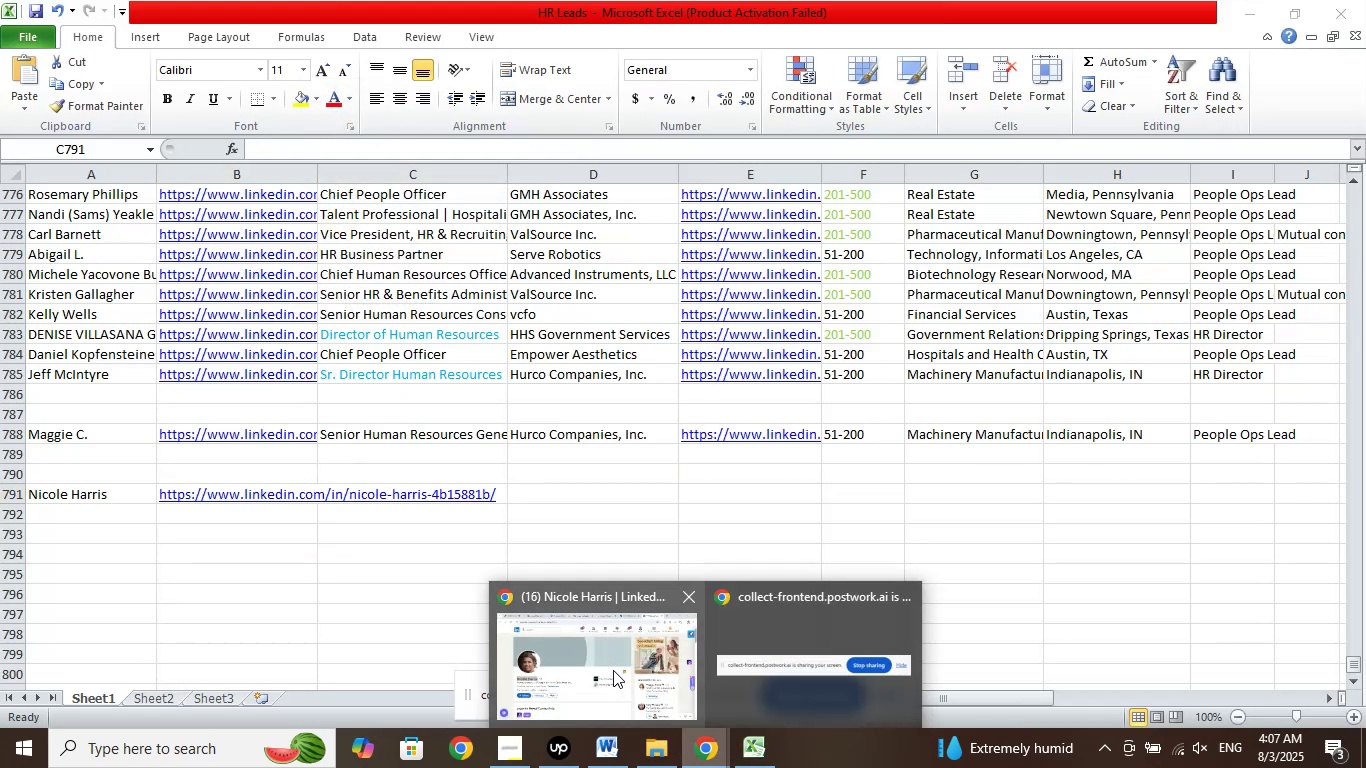 
left_click([613, 670])
 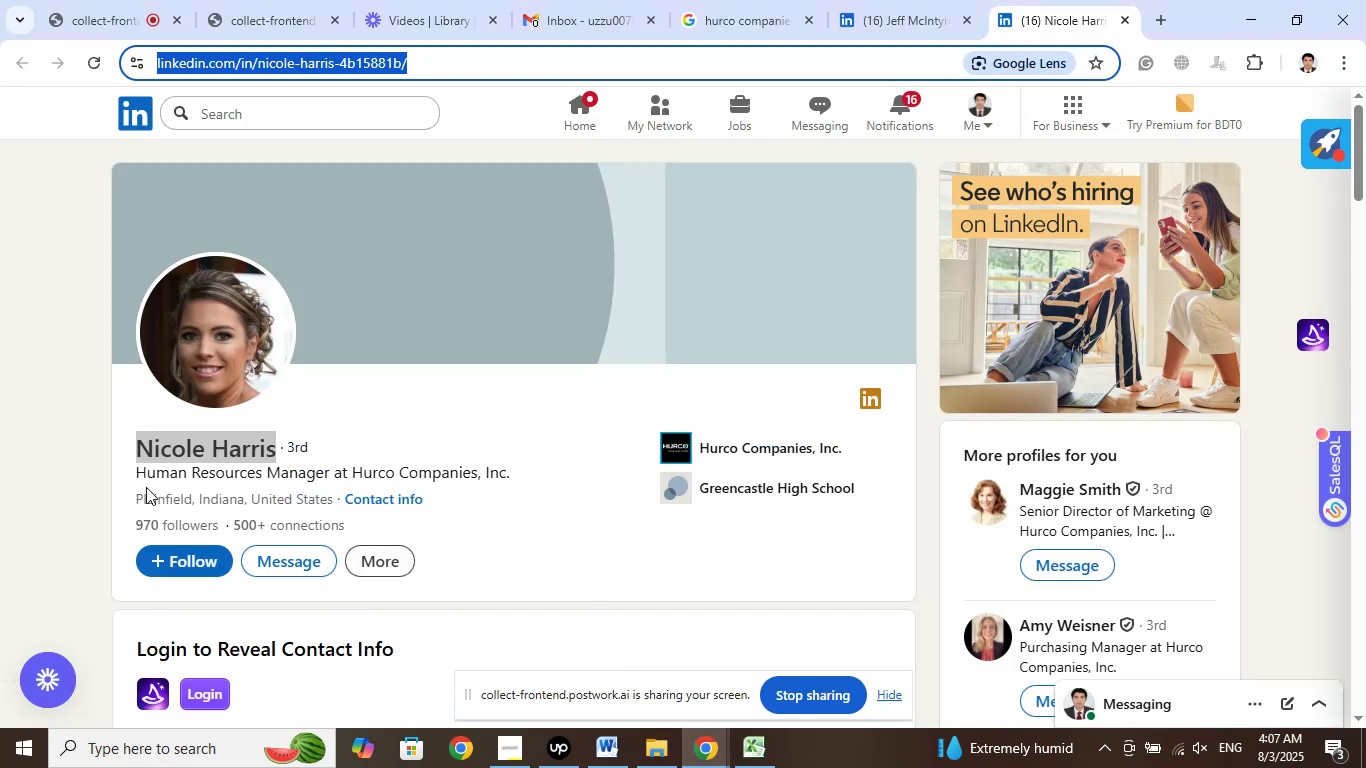 
left_click_drag(start_coordinate=[133, 479], to_coordinate=[326, 472])
 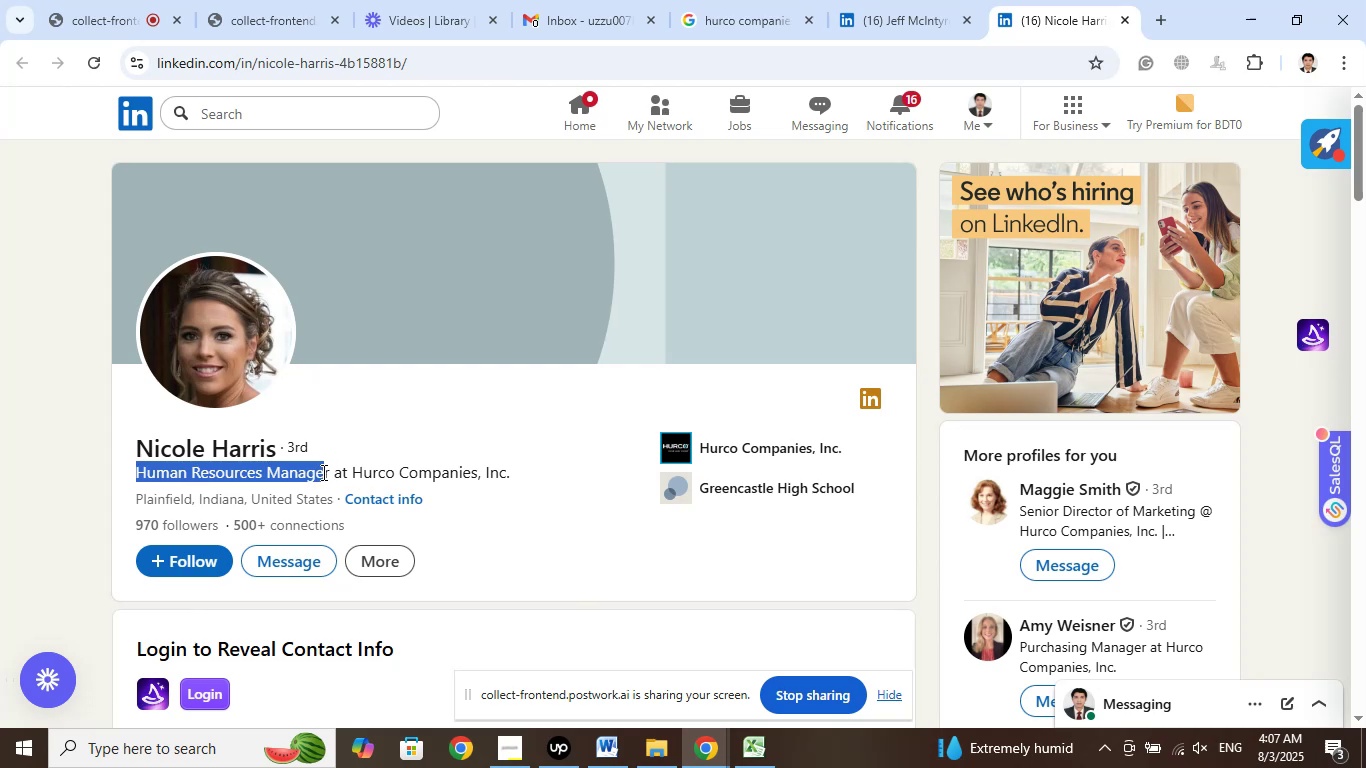 
right_click([322, 472])
 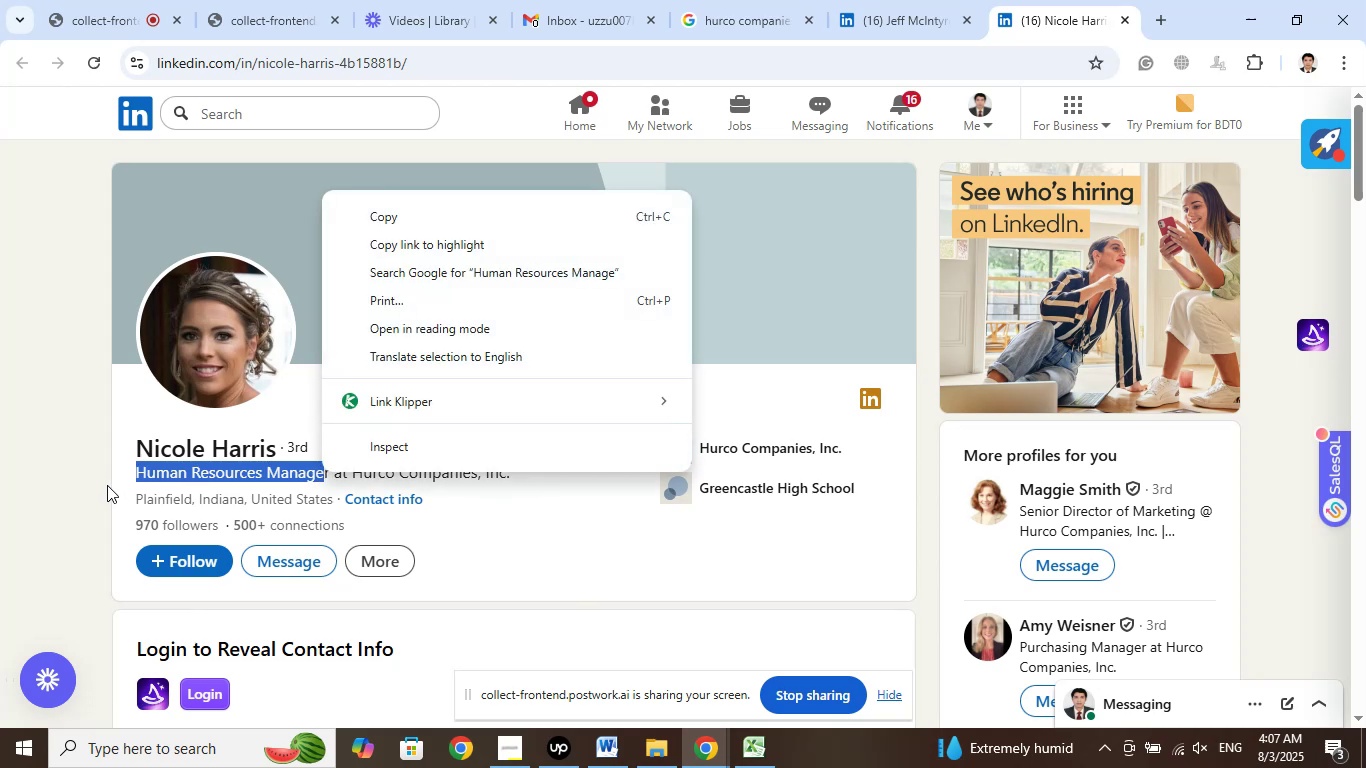 
left_click([107, 485])
 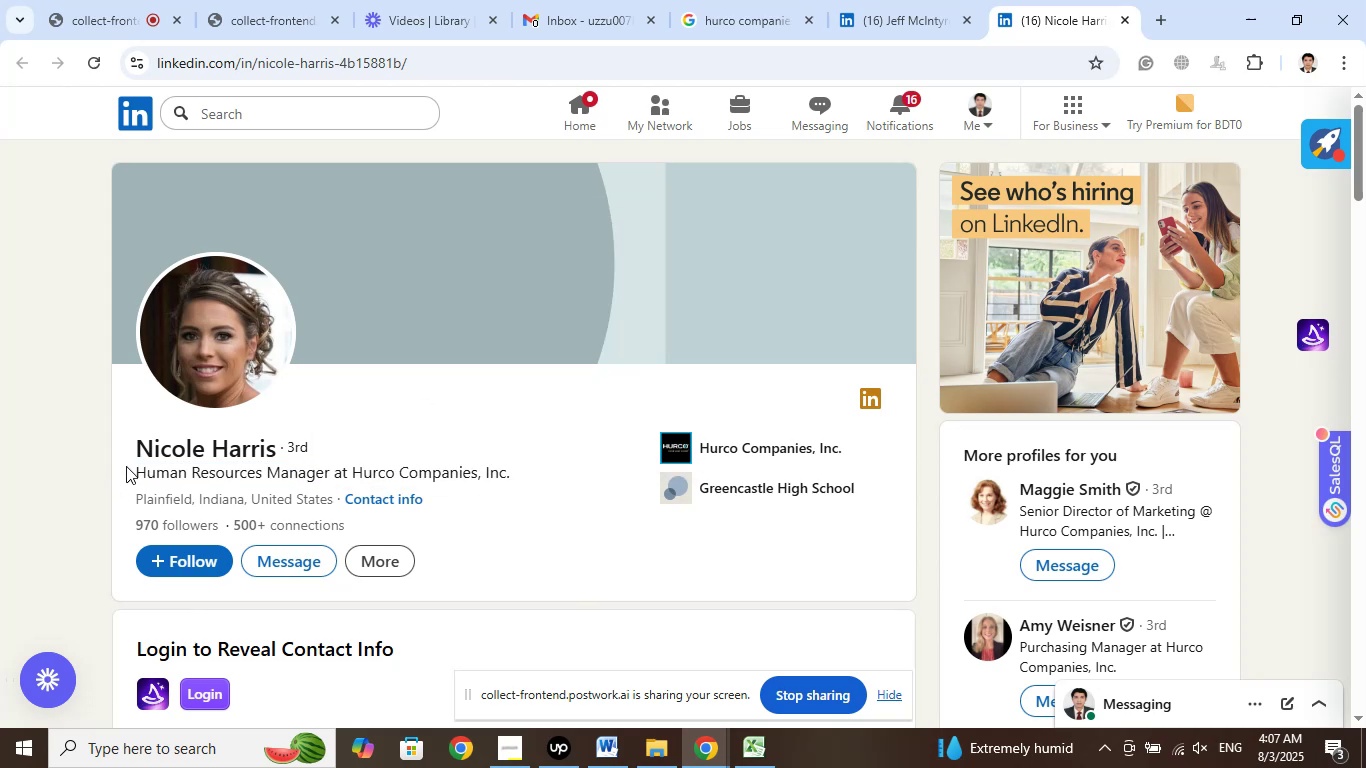 
left_click_drag(start_coordinate=[126, 466], to_coordinate=[328, 477])
 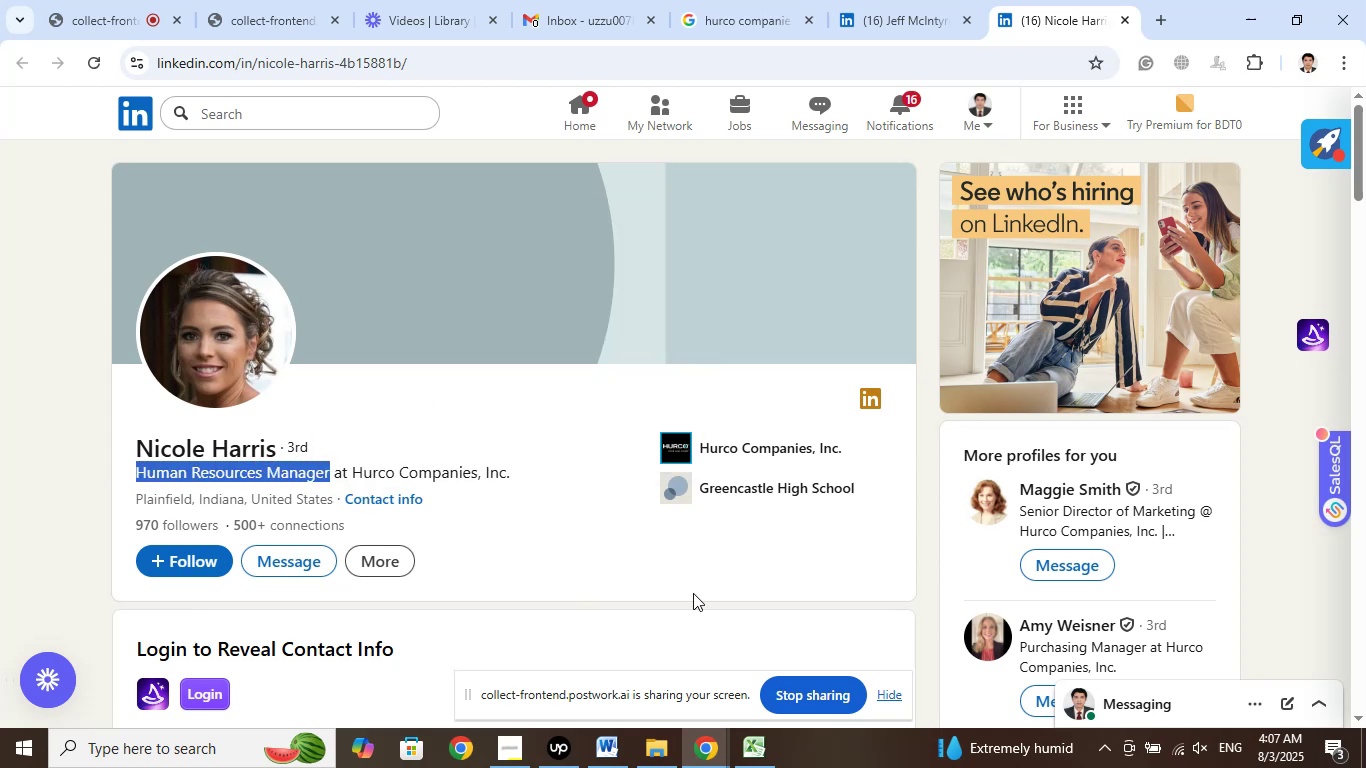 
left_click([755, 751])
 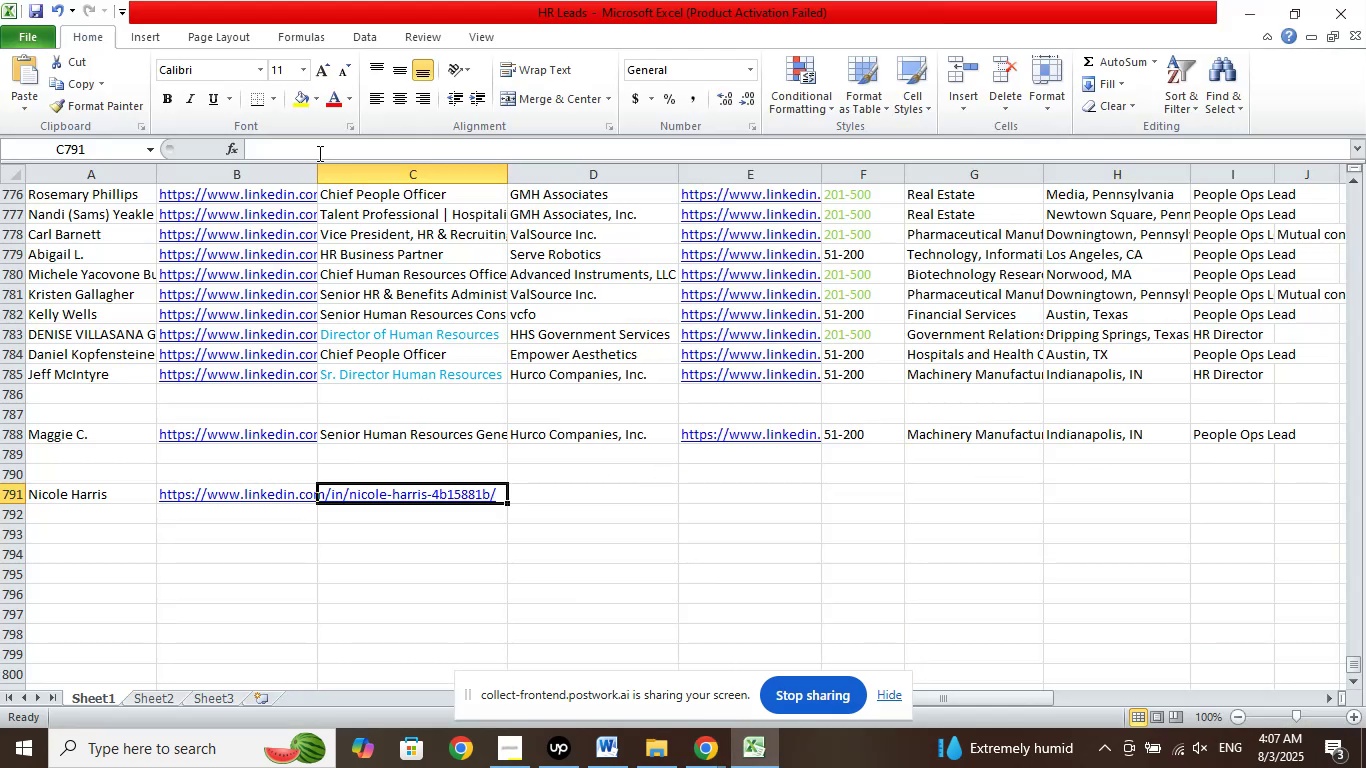 
left_click([314, 148])
 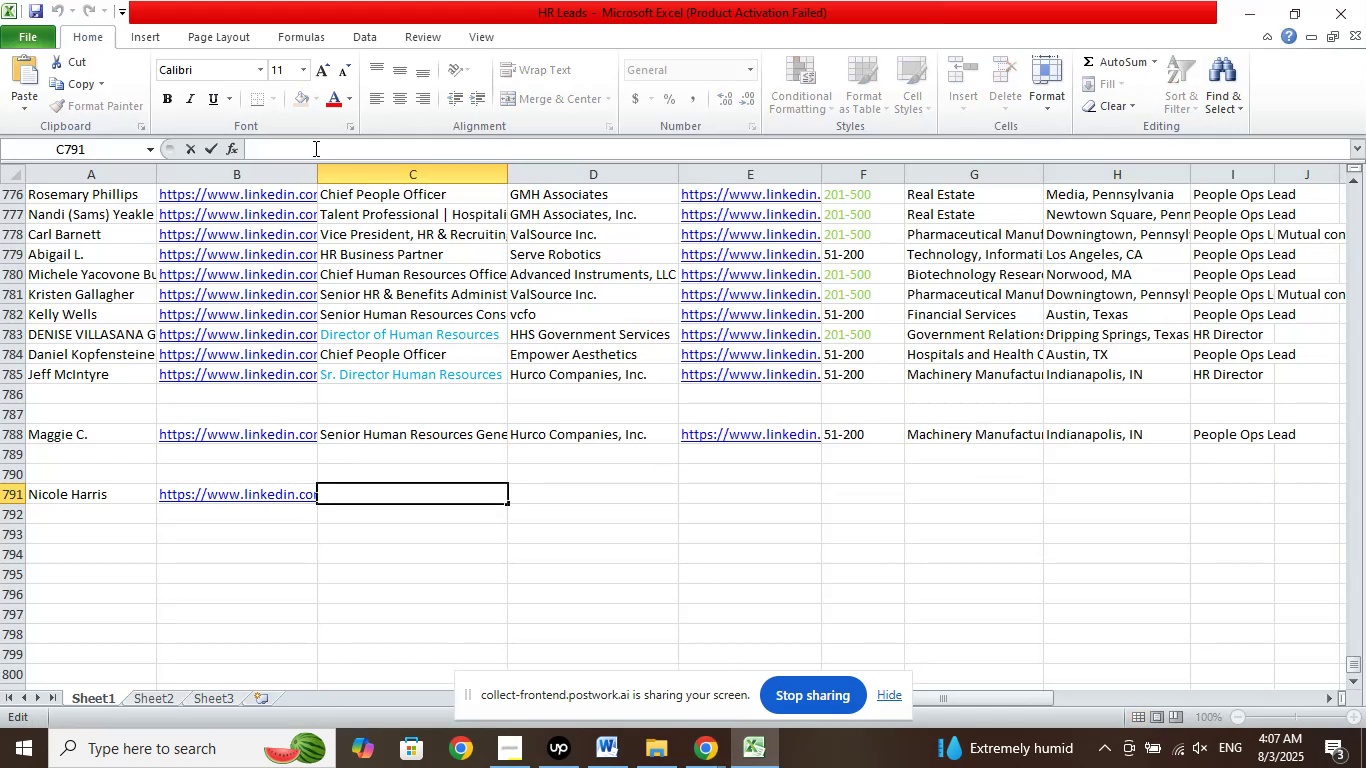 
right_click([314, 148])
 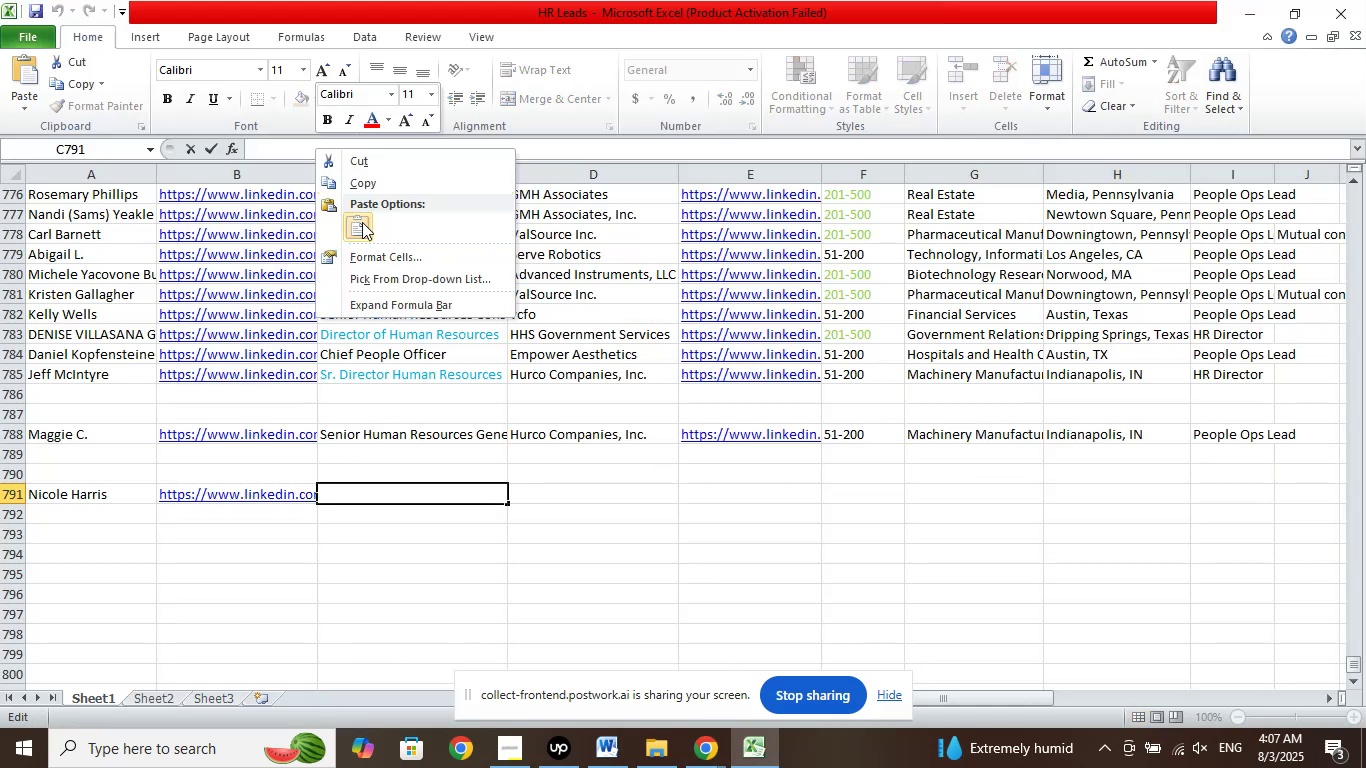 
left_click([362, 222])
 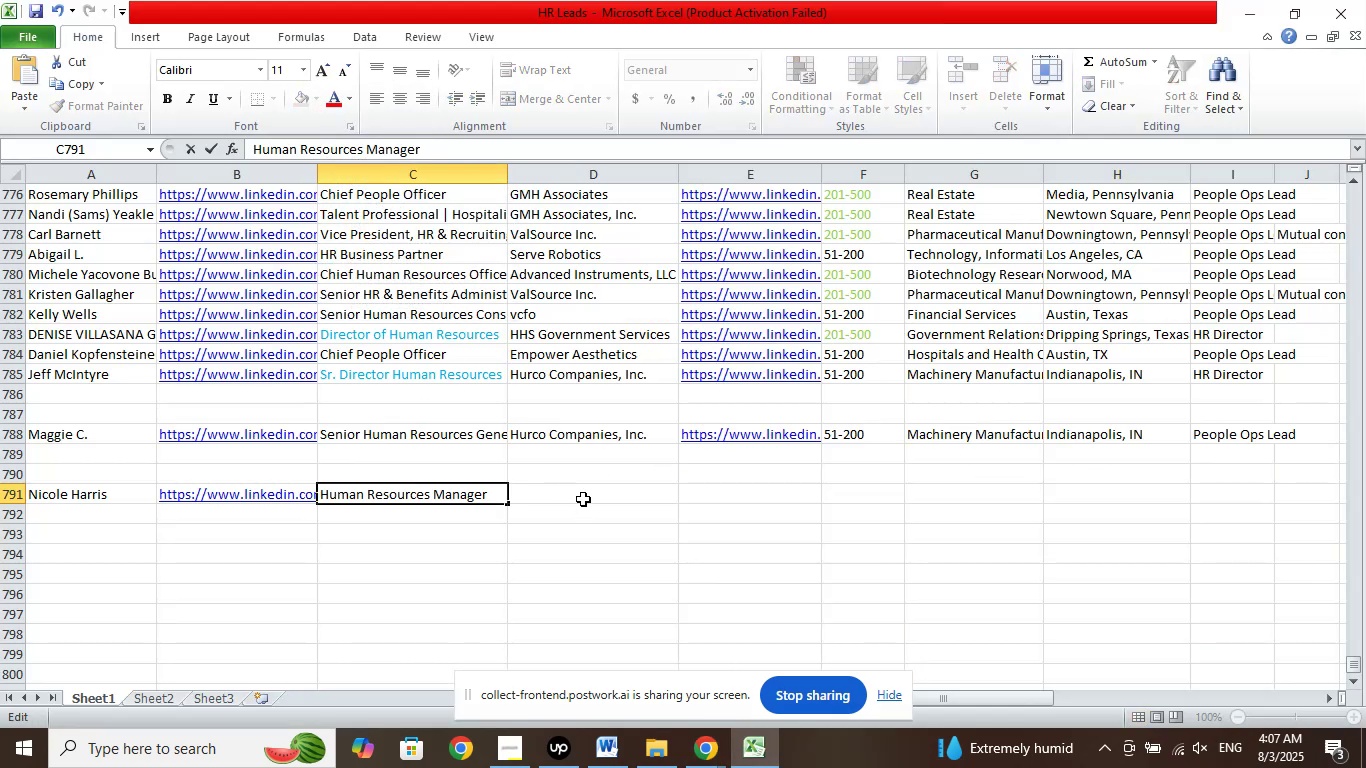 
left_click([583, 499])
 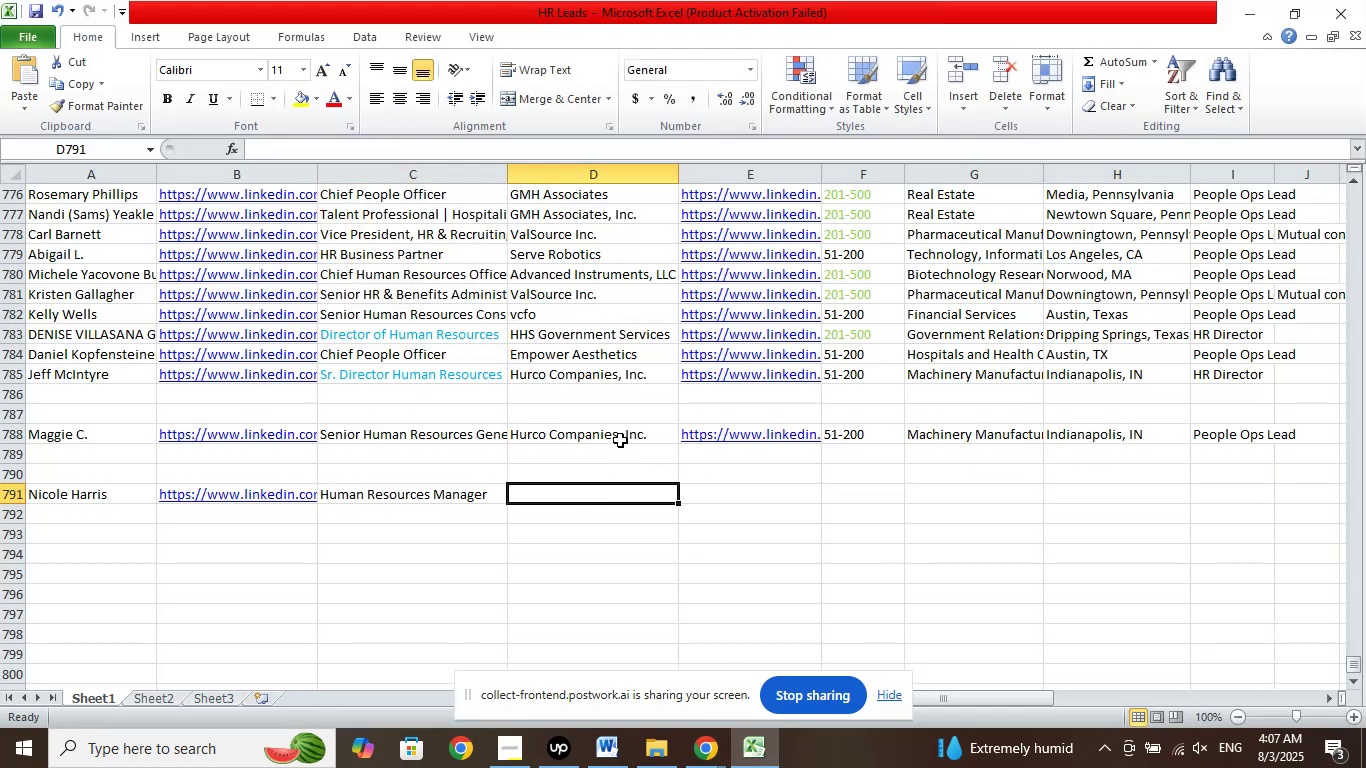 
left_click_drag(start_coordinate=[619, 435], to_coordinate=[736, 438])
 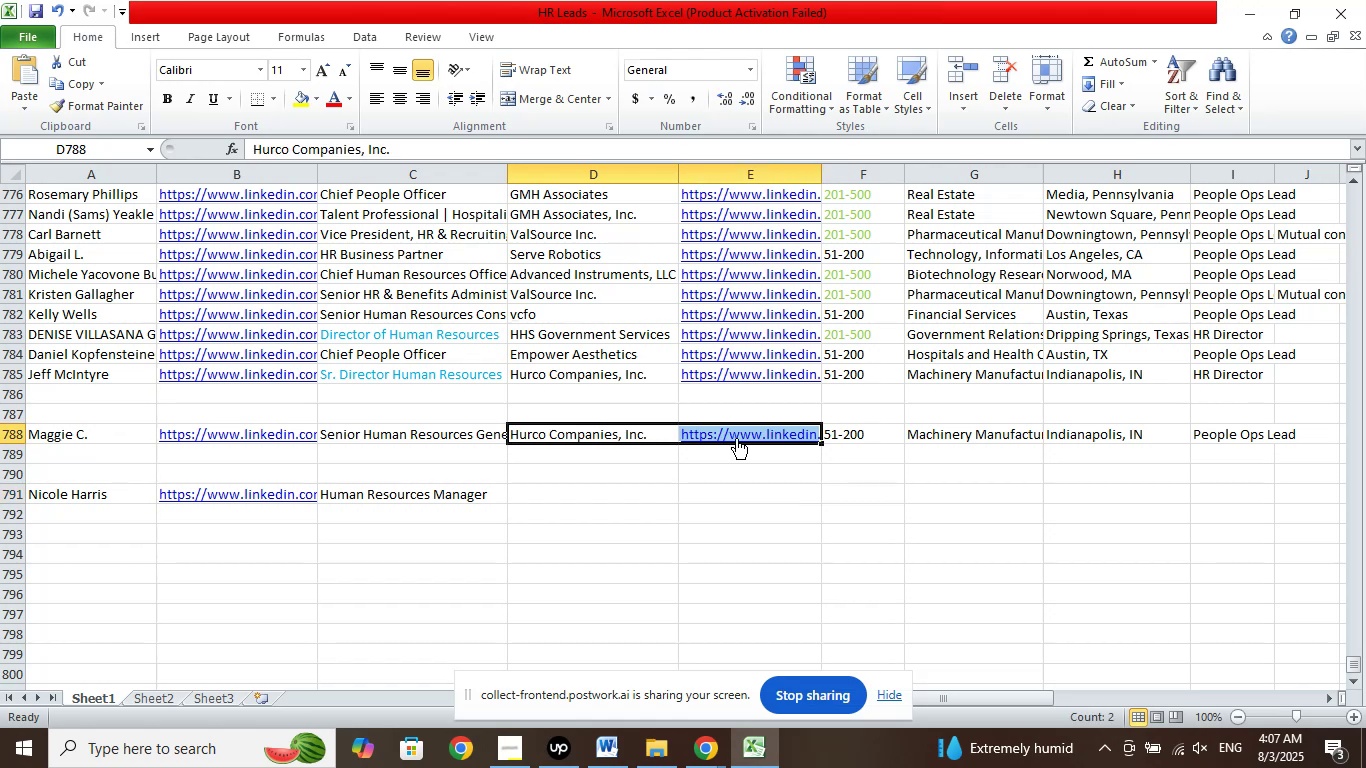 
right_click([736, 438])
 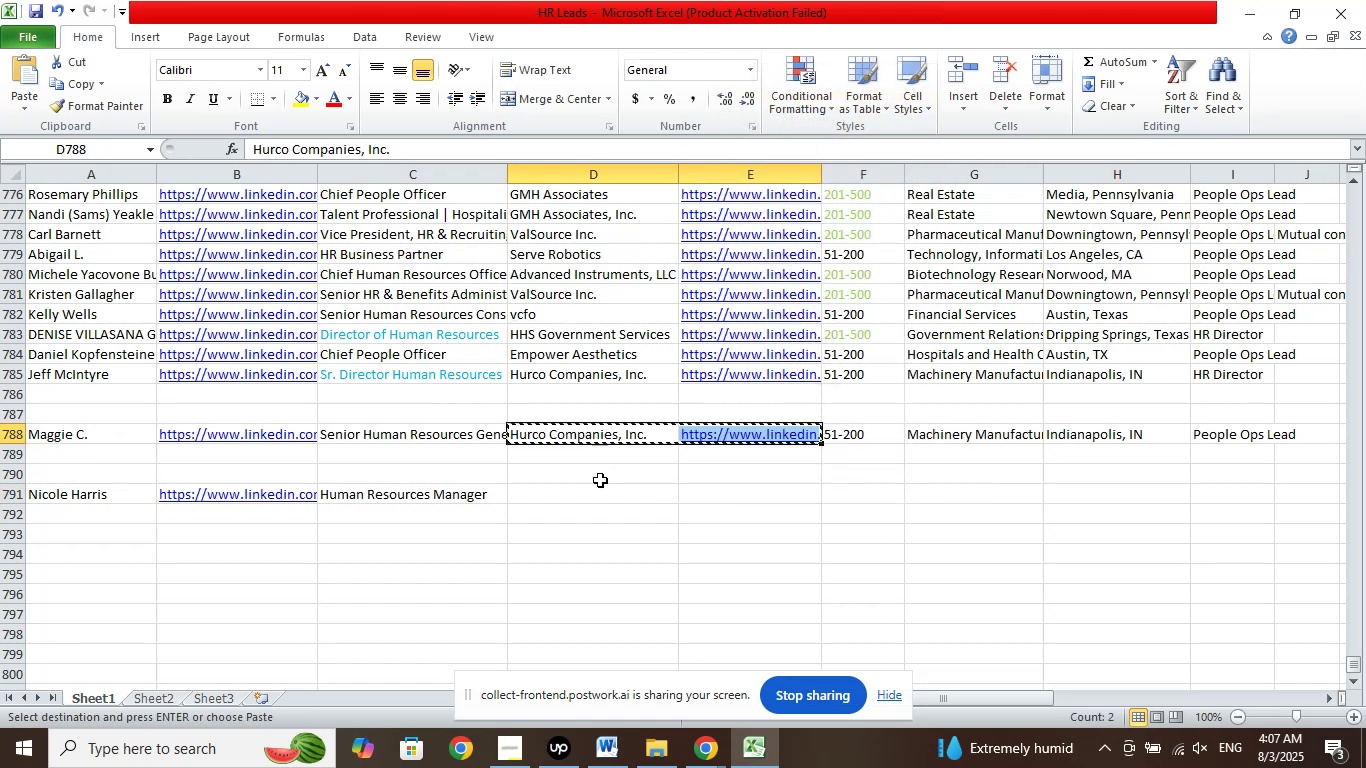 
right_click([591, 496])
 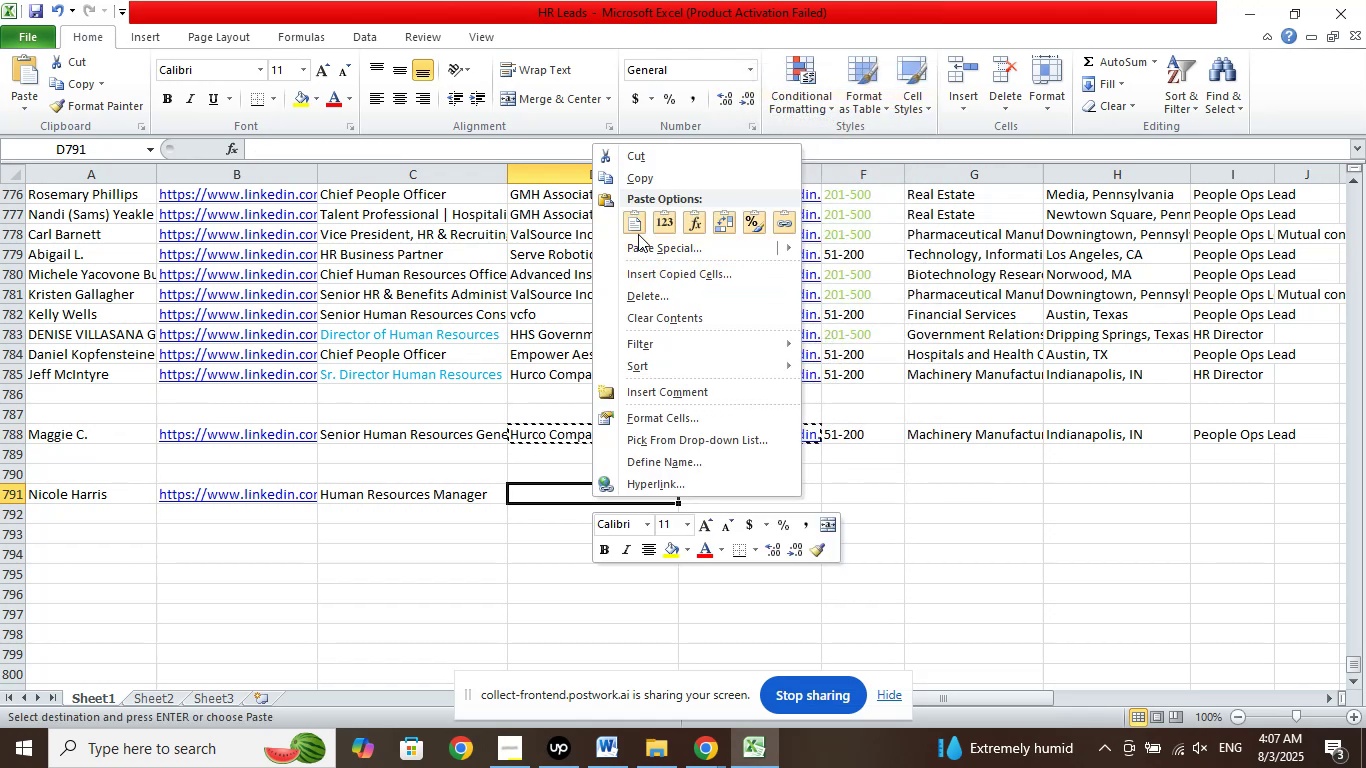 
left_click([638, 219])
 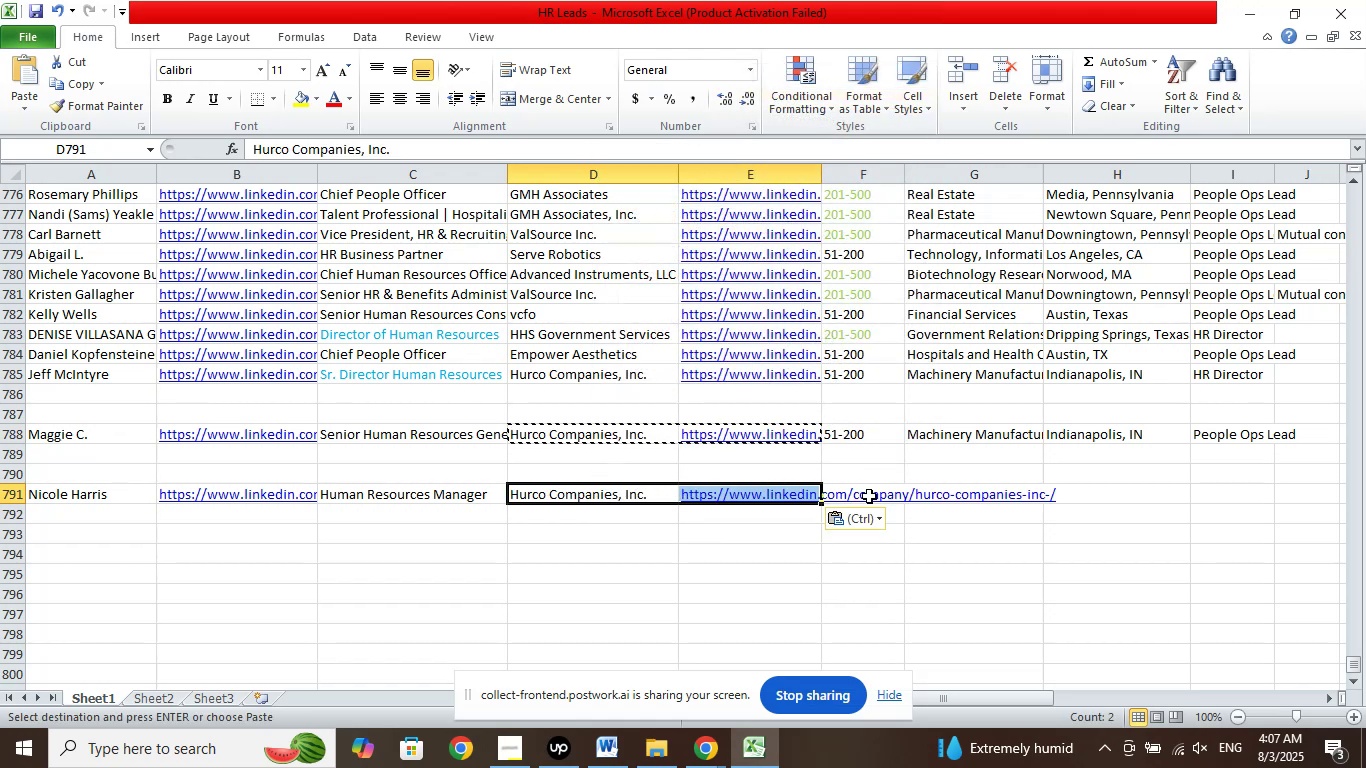 
left_click([869, 496])
 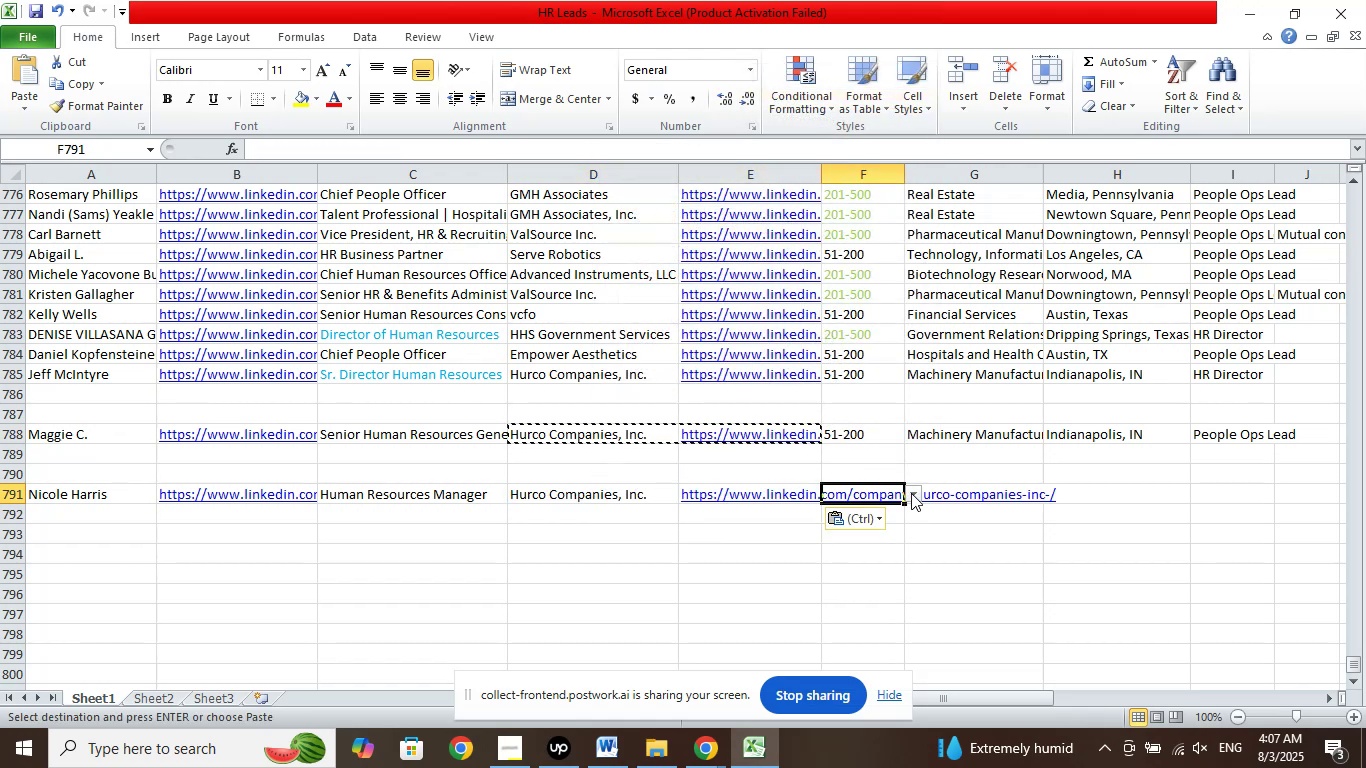 
left_click([911, 493])
 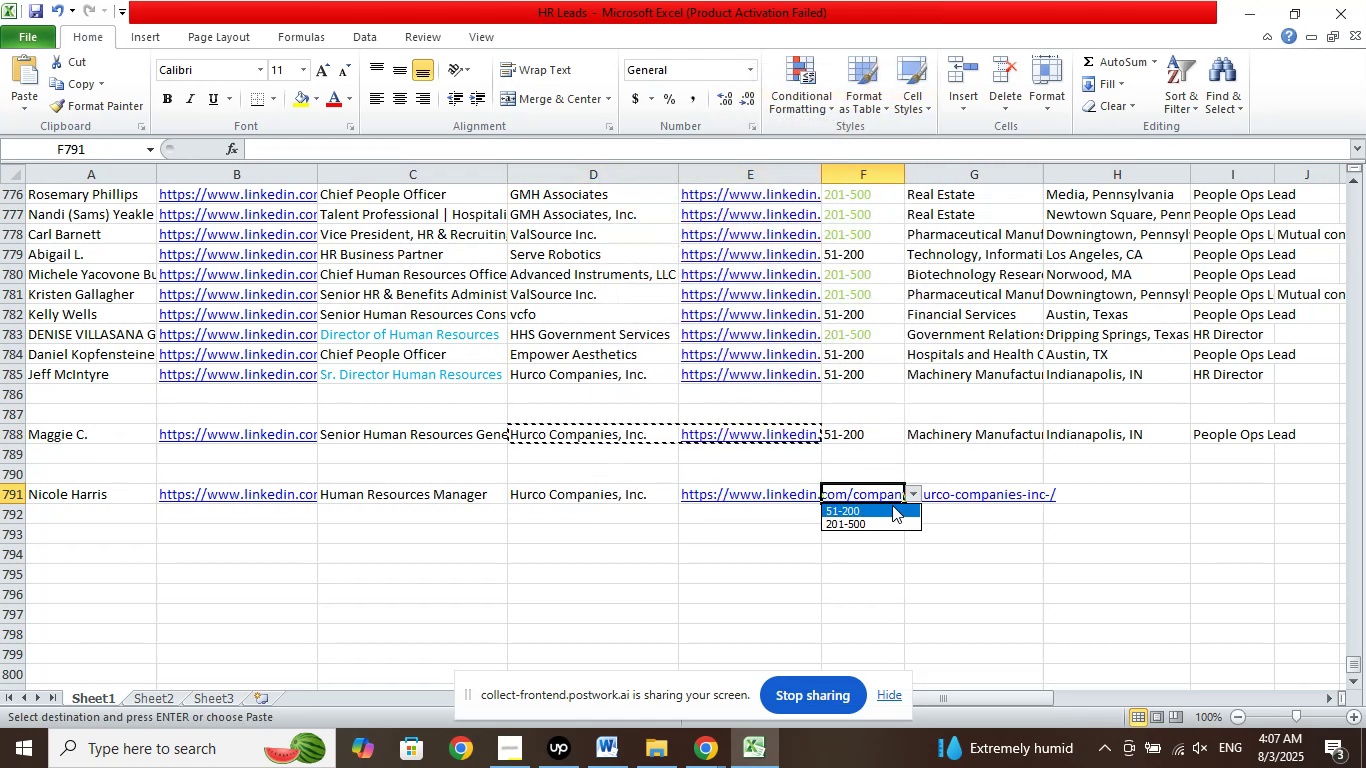 
left_click([892, 505])
 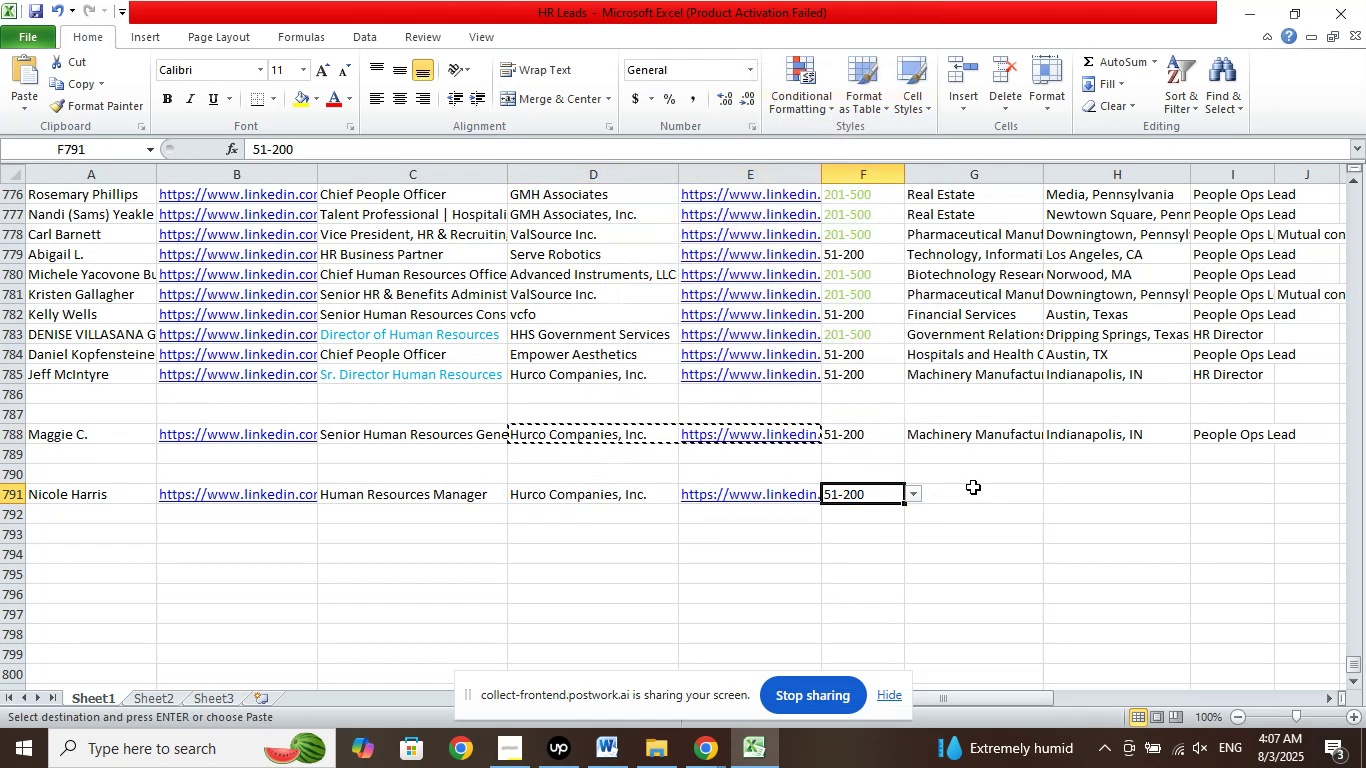 
left_click([973, 487])
 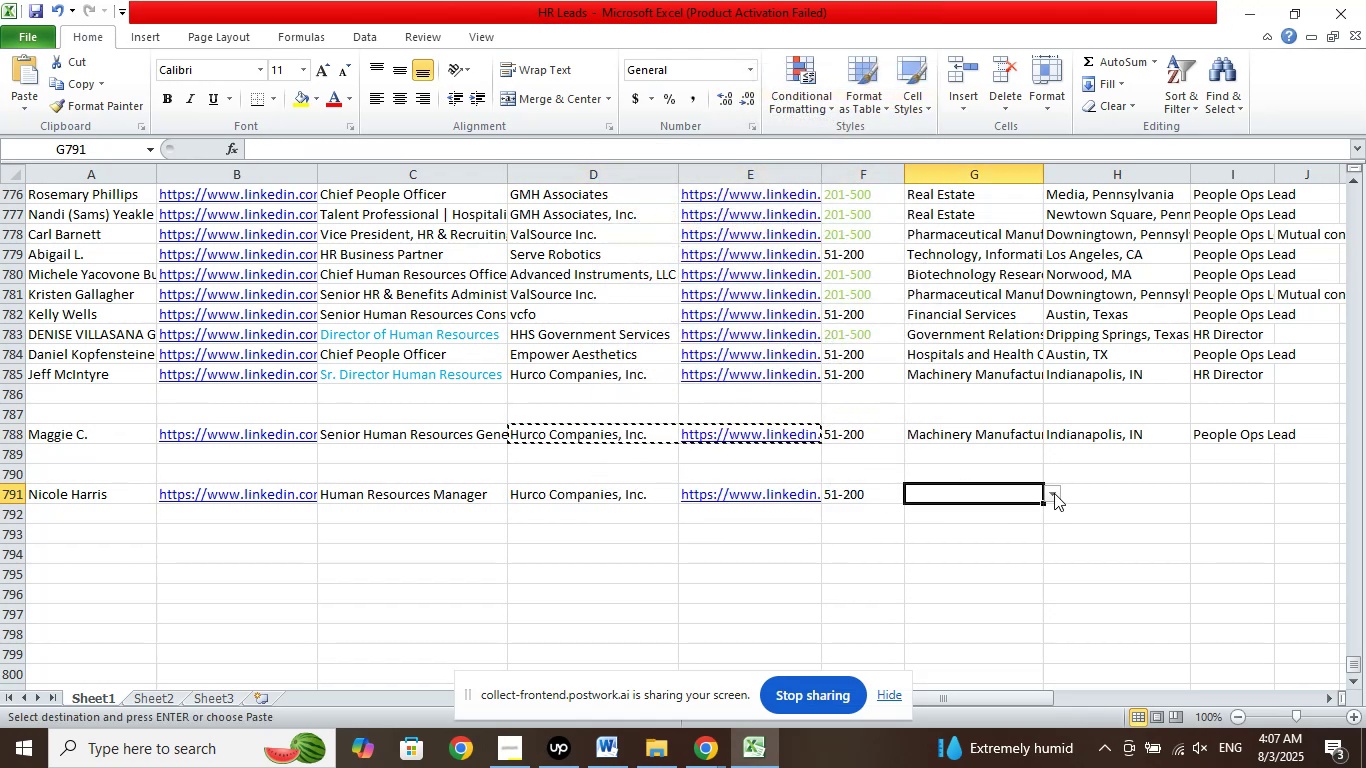 
left_click([1054, 493])
 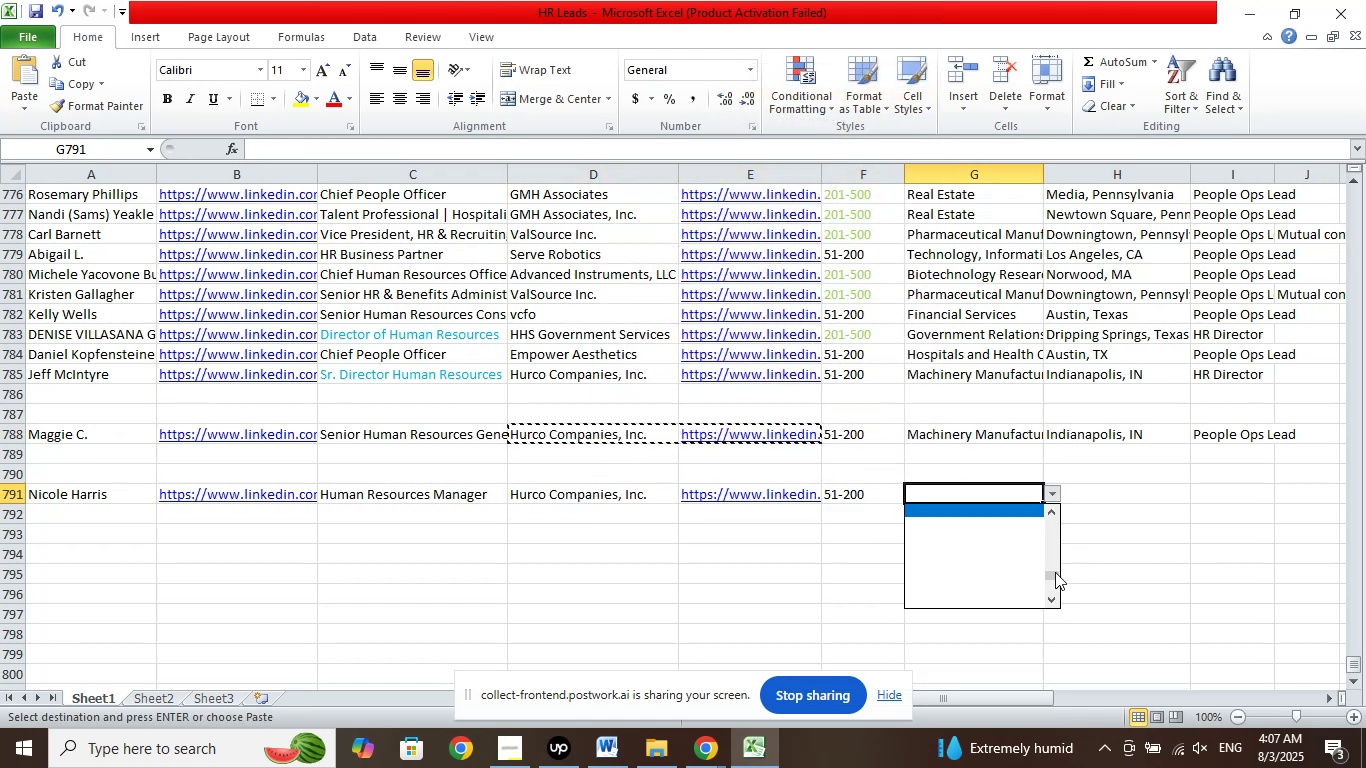 
left_click_drag(start_coordinate=[1055, 575], to_coordinate=[1036, 482])
 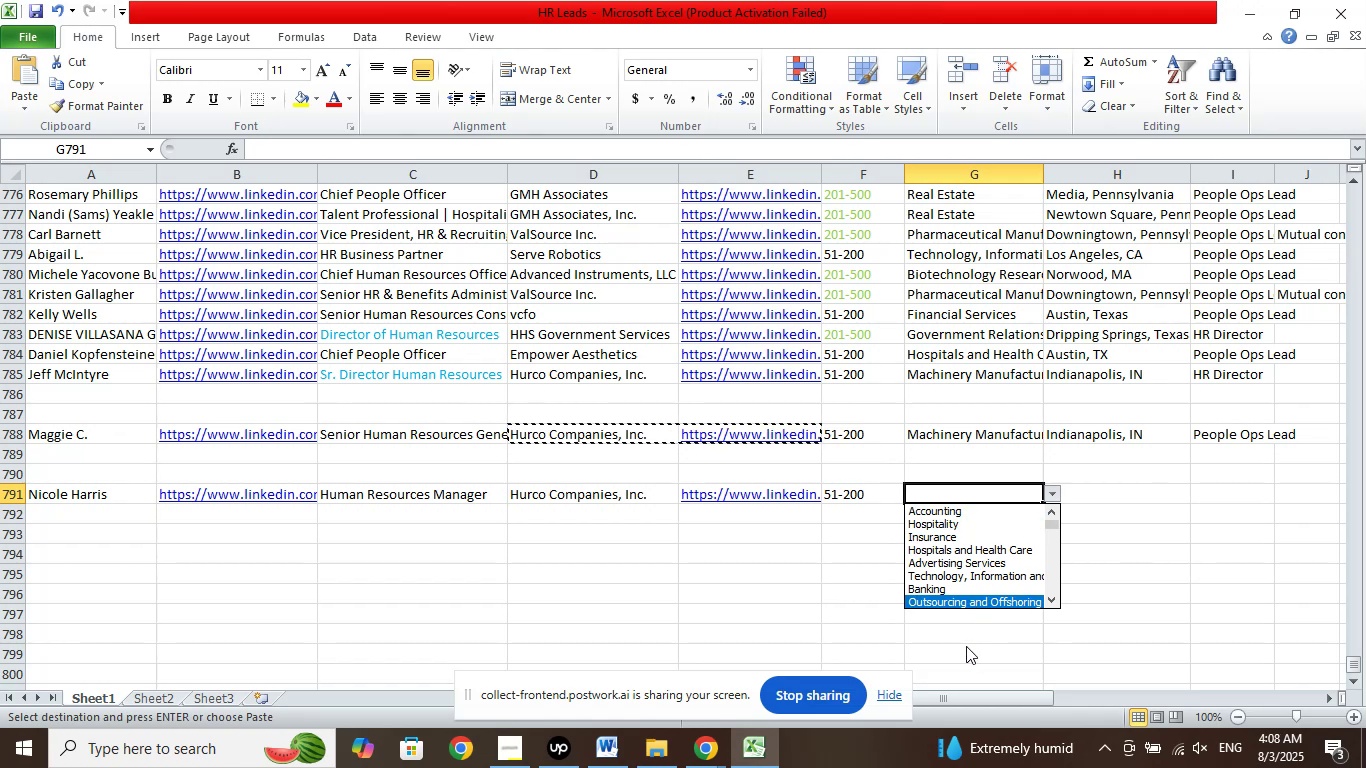 
key(ArrowDown)
 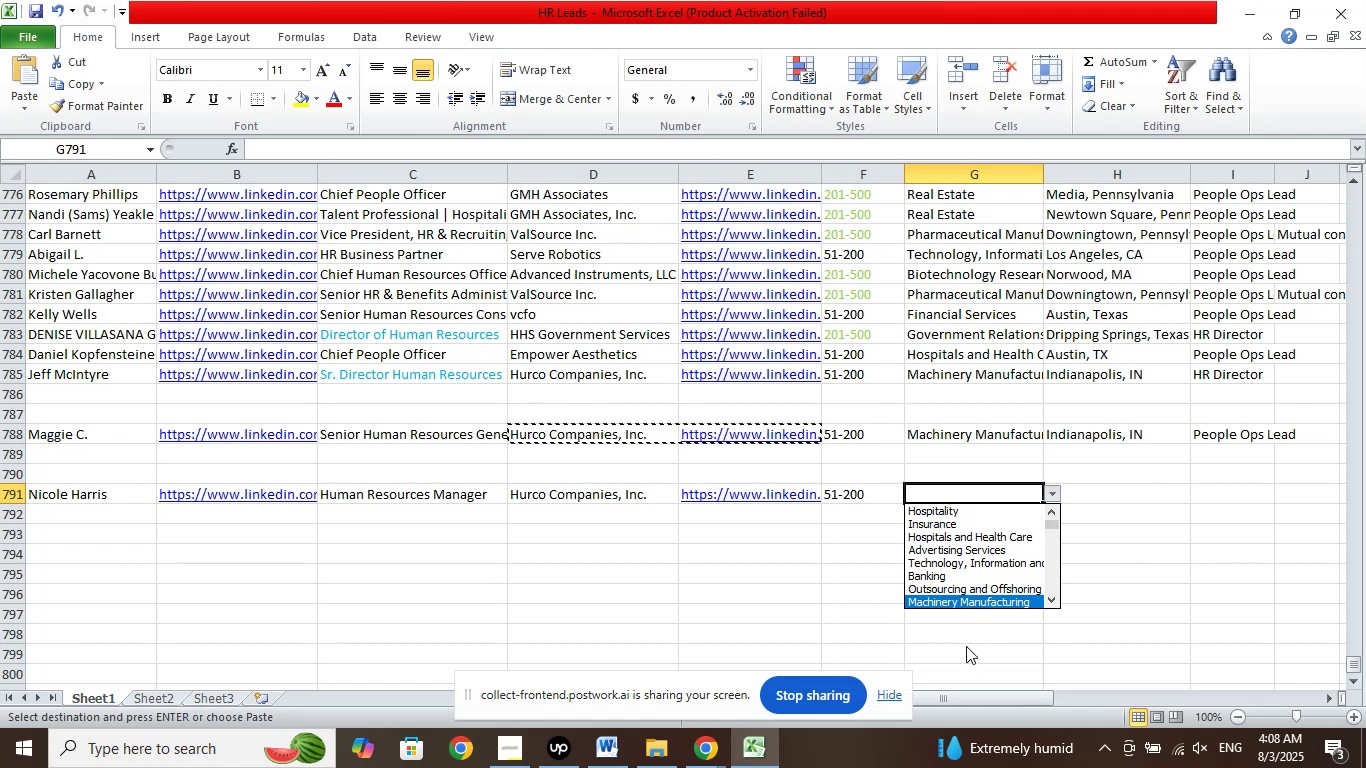 
key(Enter)
 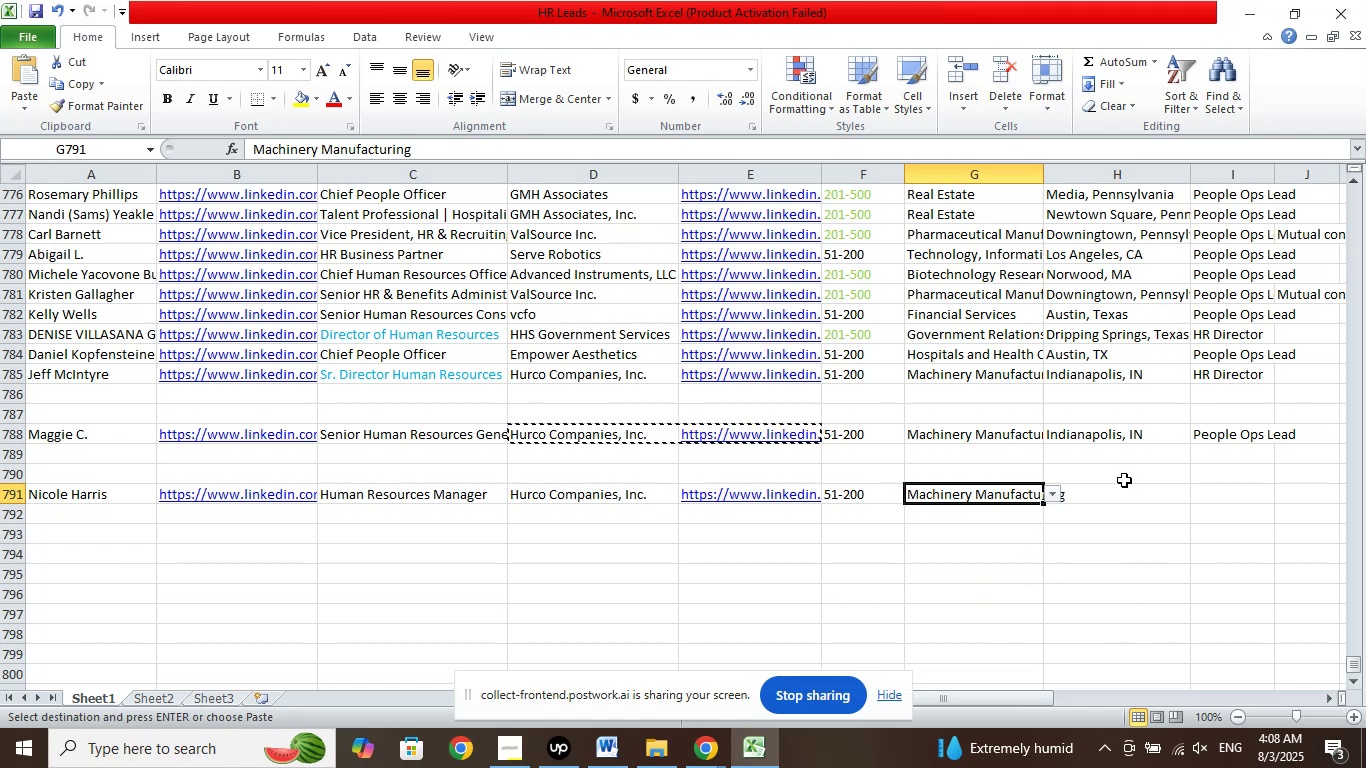 
left_click([1116, 484])
 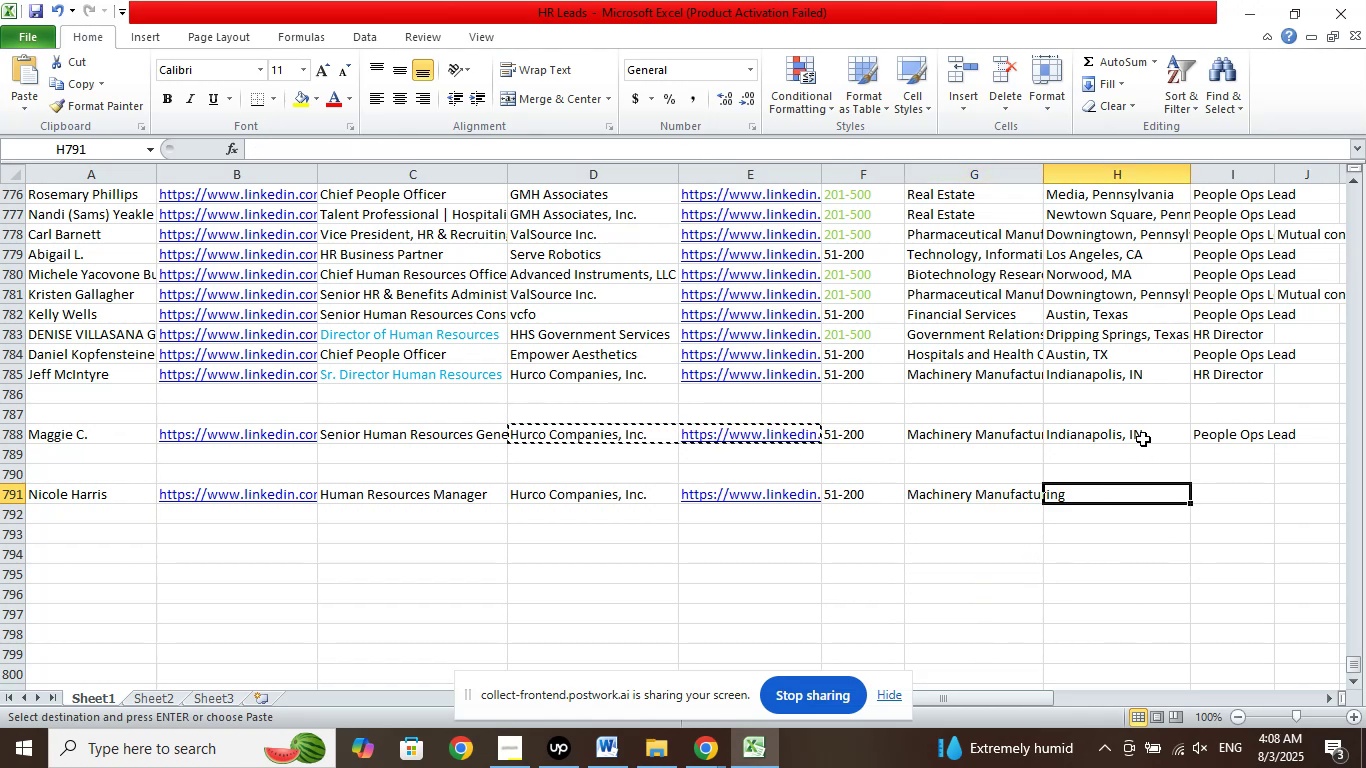 
right_click([1144, 426])
 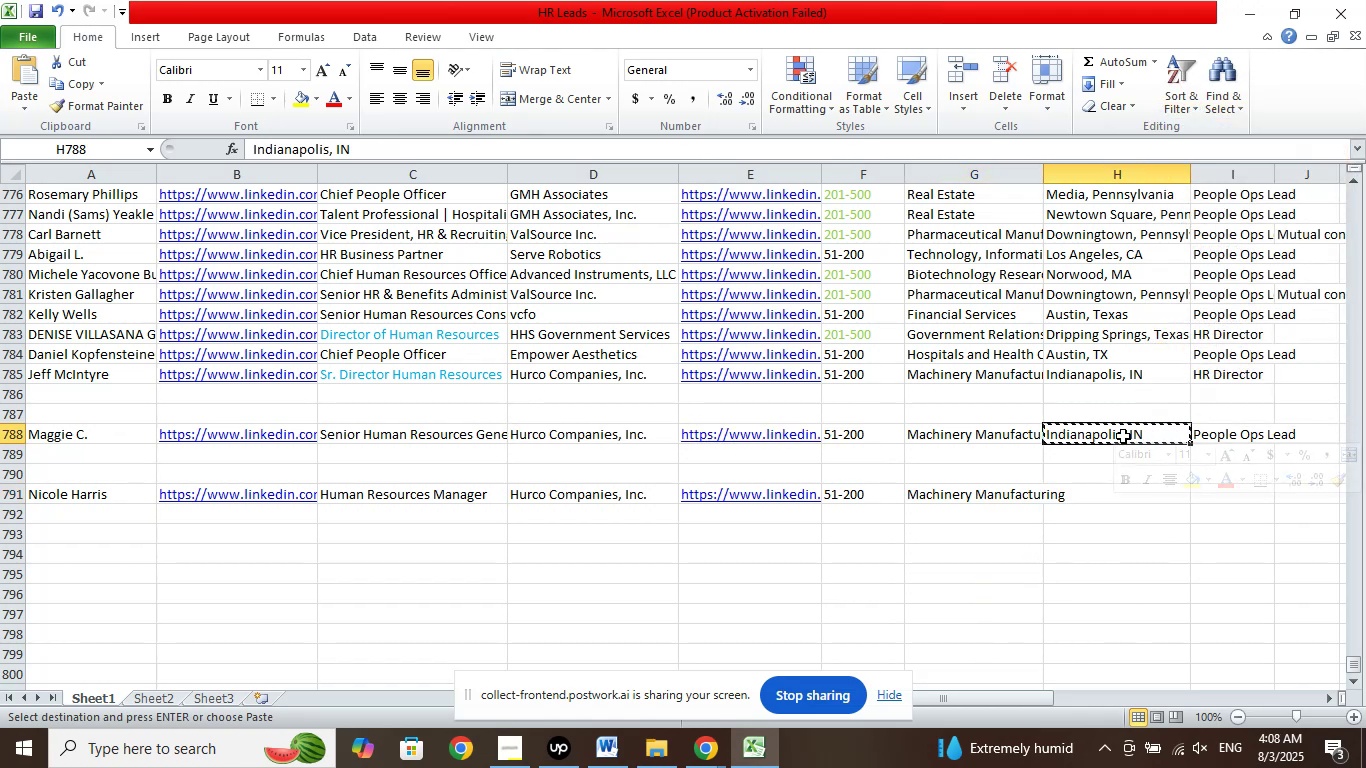 
right_click([1113, 494])
 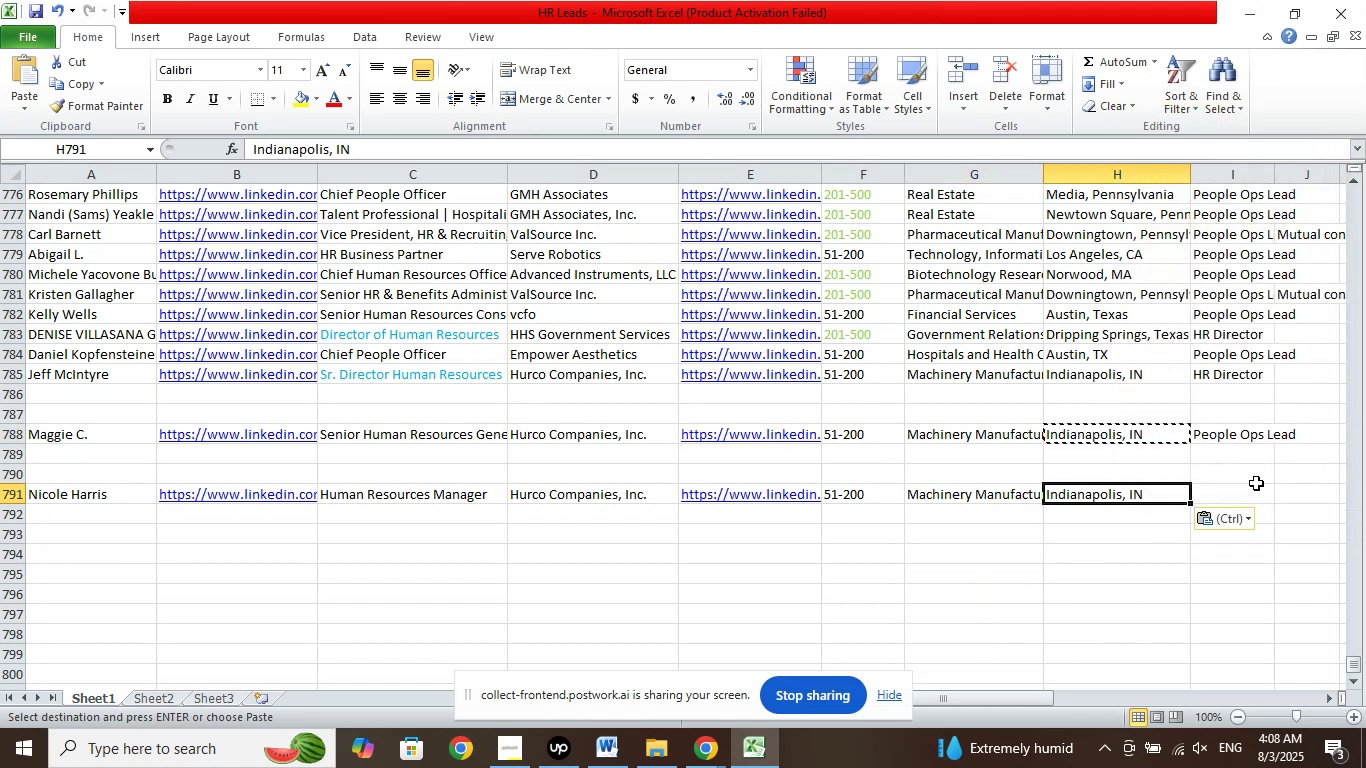 
left_click([1251, 491])
 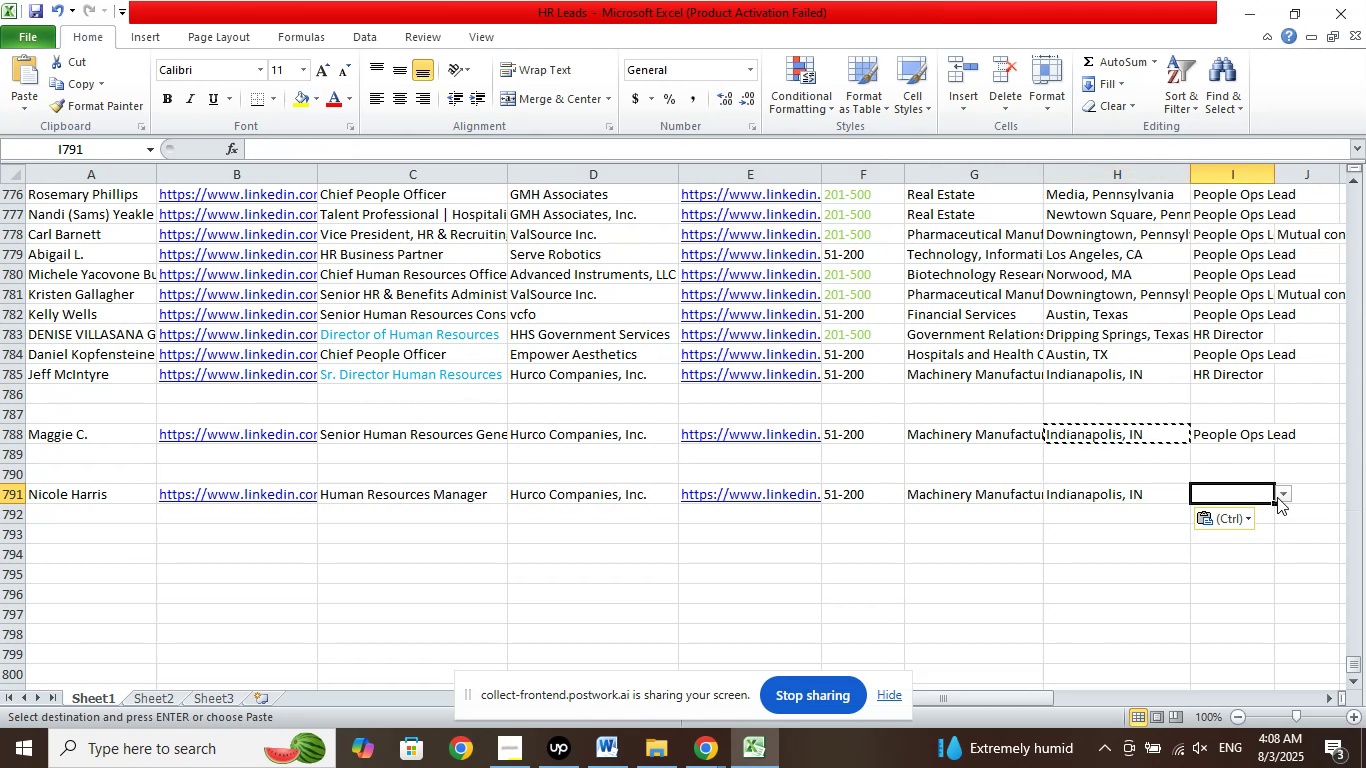 
left_click([1283, 492])
 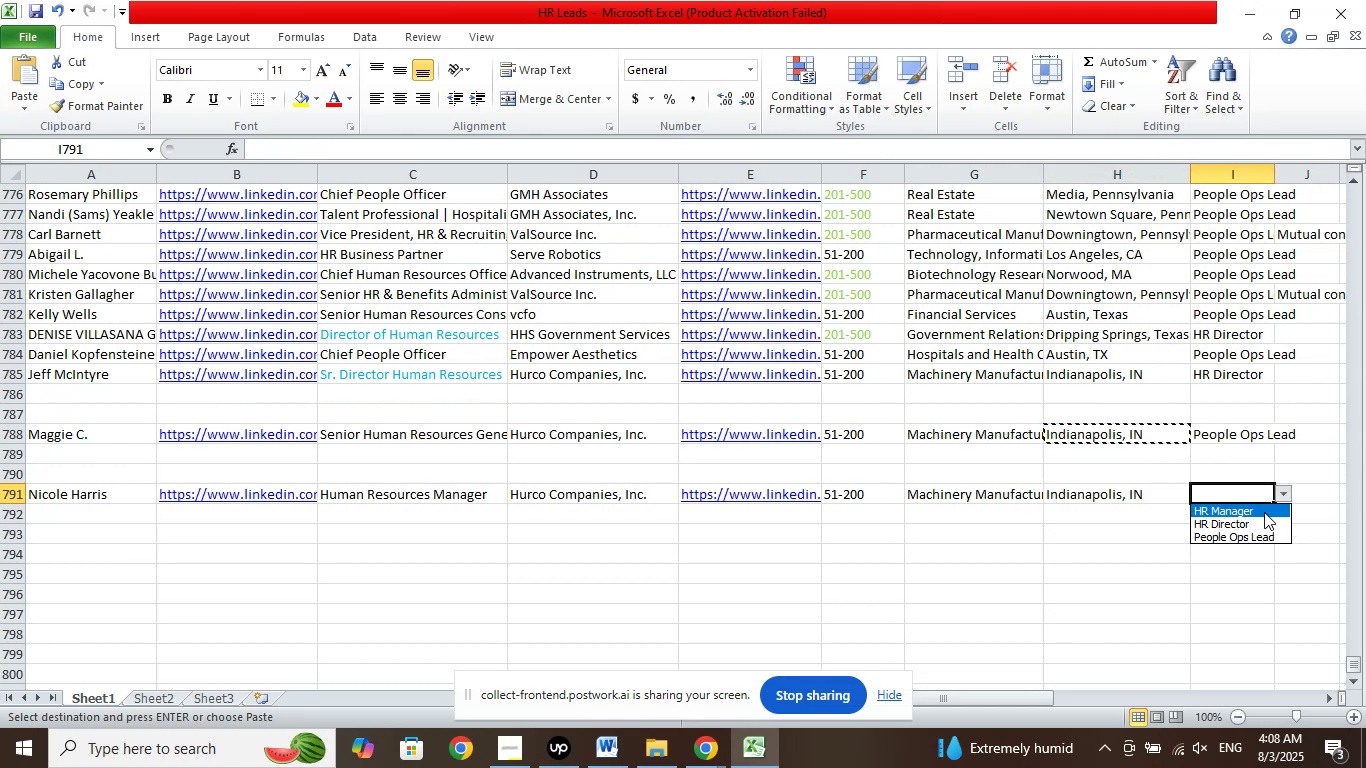 
left_click([1264, 512])
 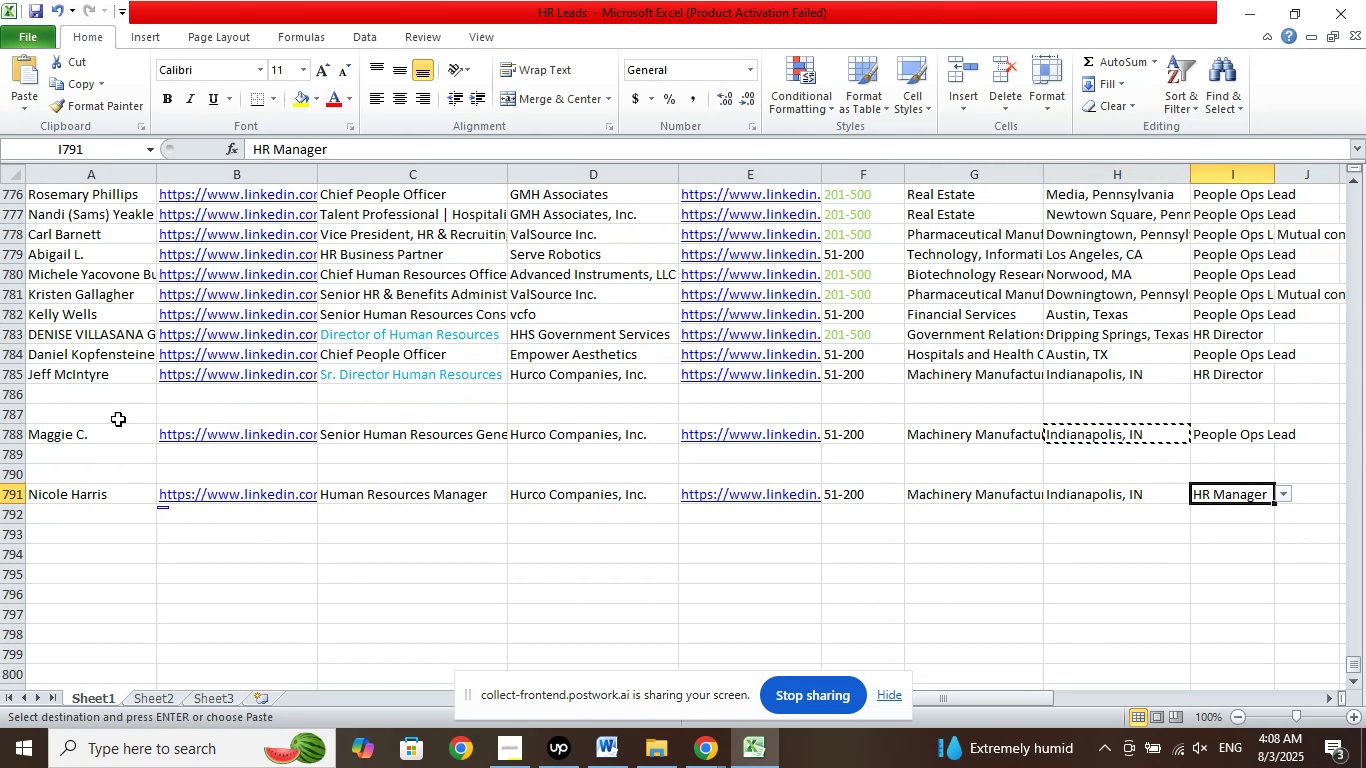 
left_click([108, 401])
 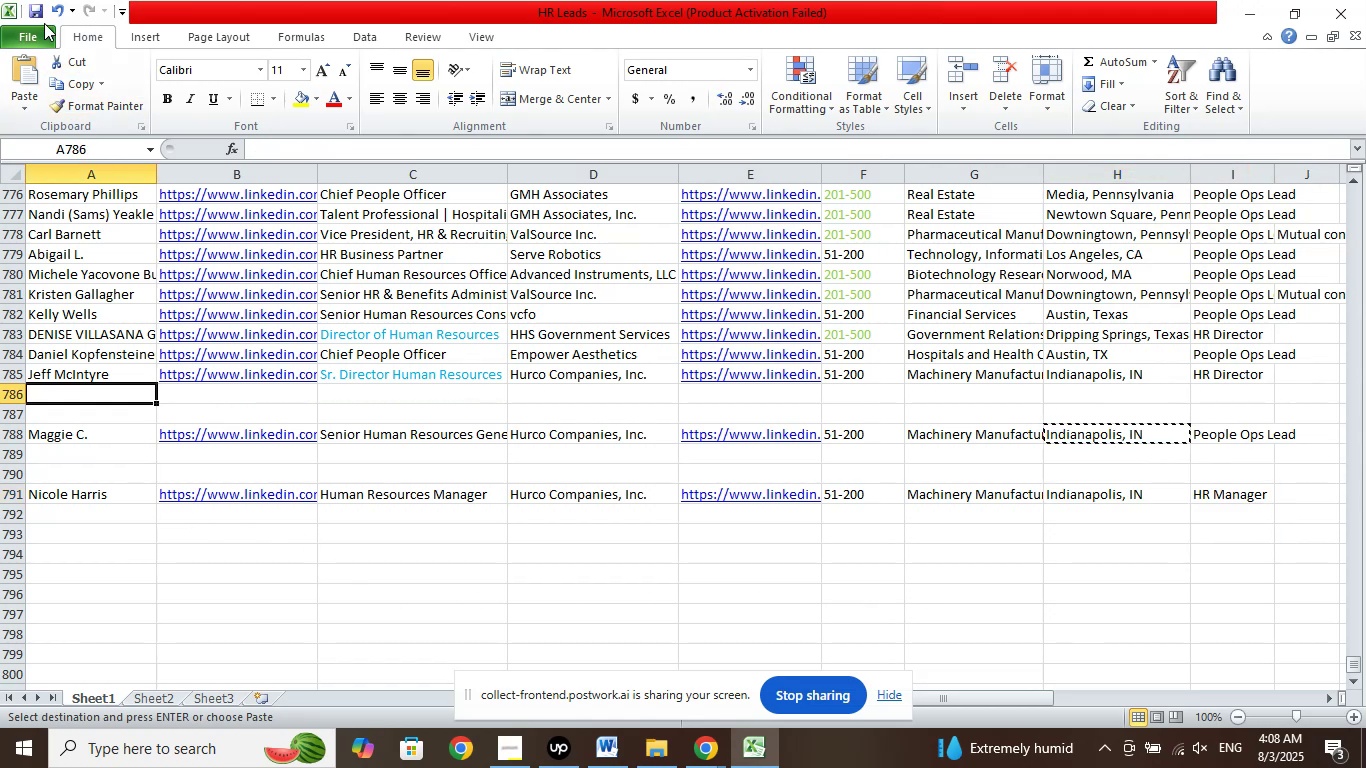 
left_click([40, 5])
 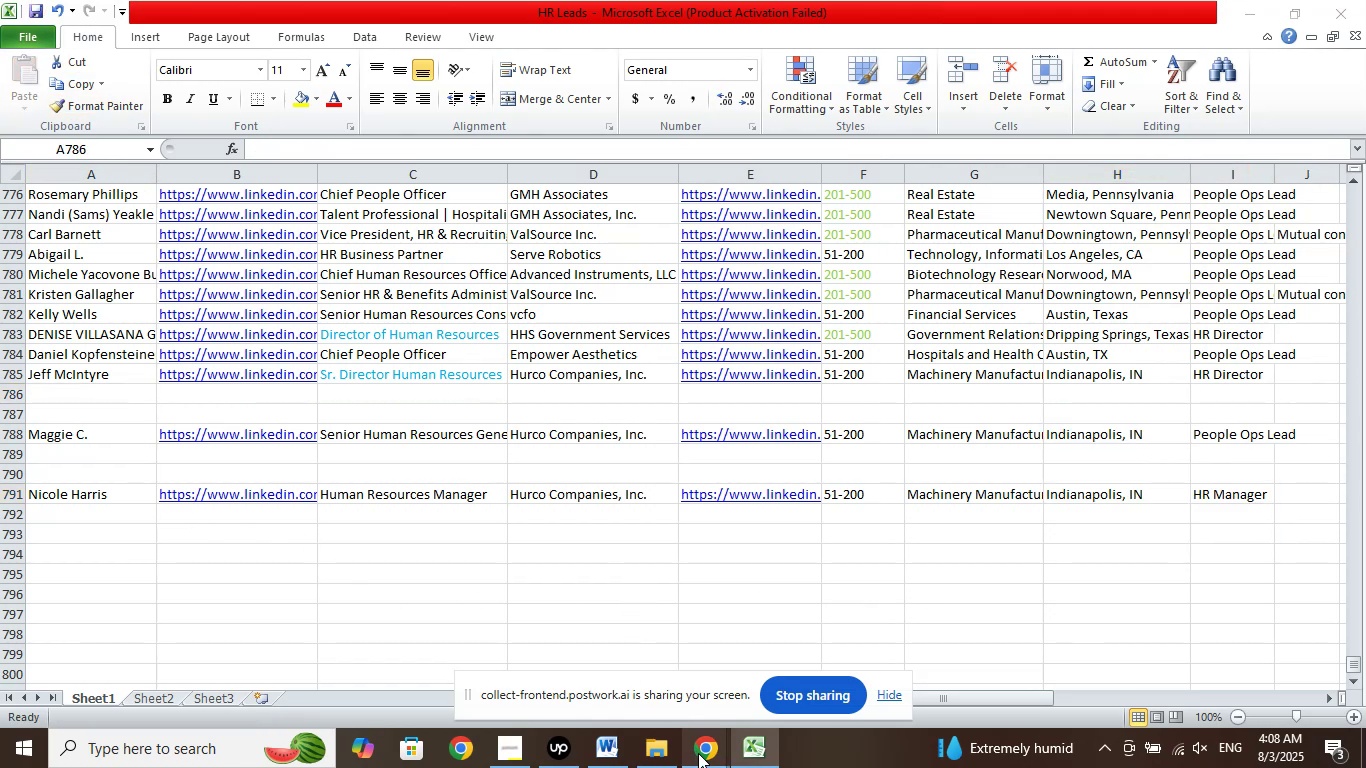 
left_click([618, 659])
 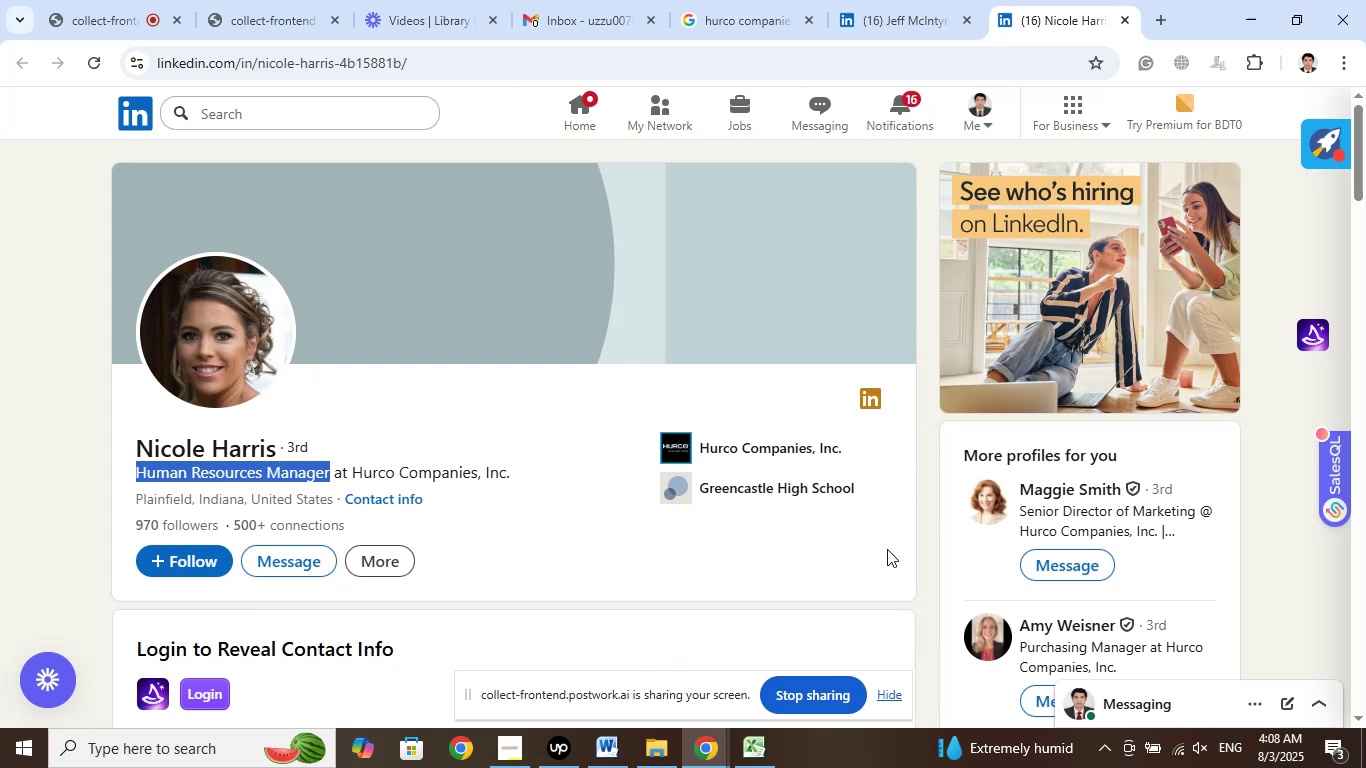 
scroll: coordinate [890, 545], scroll_direction: down, amount: 6.0
 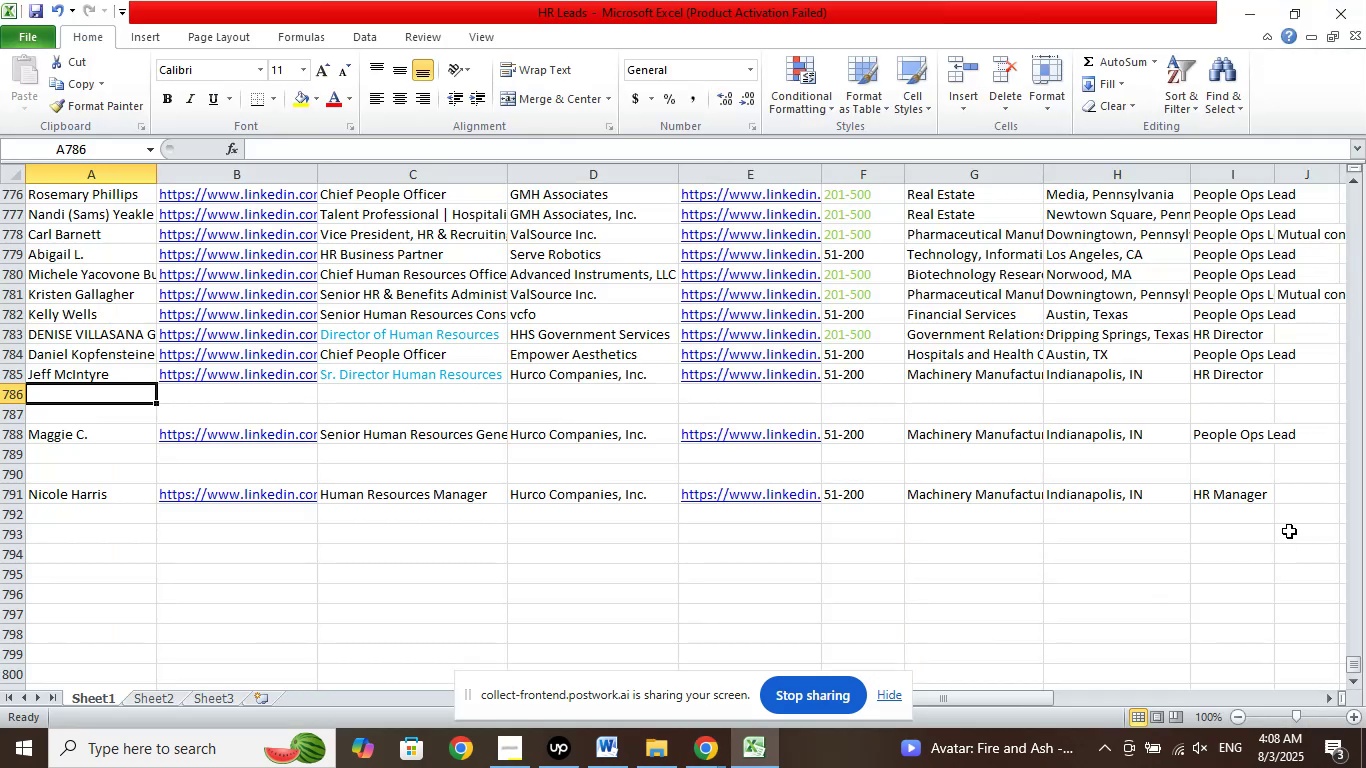 
wait(7.09)
 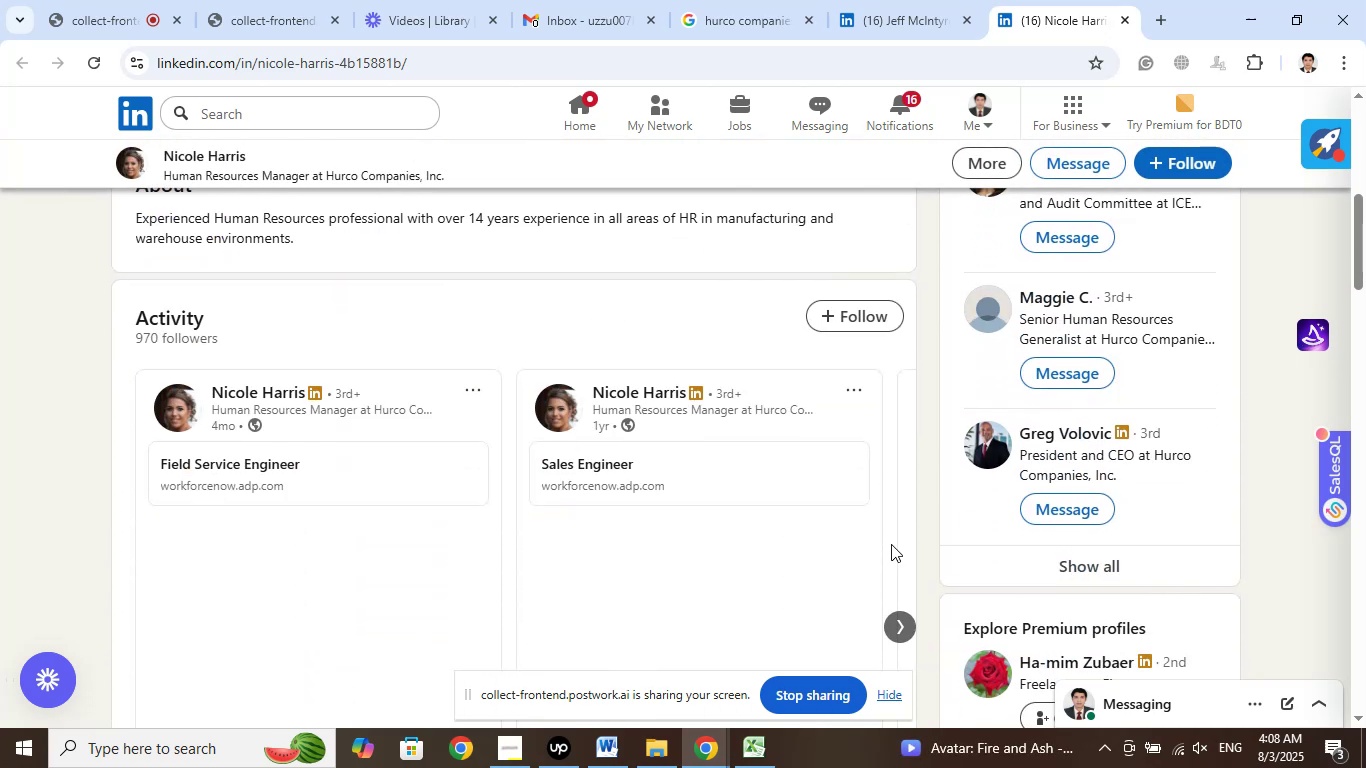 
left_click([1296, 376])
 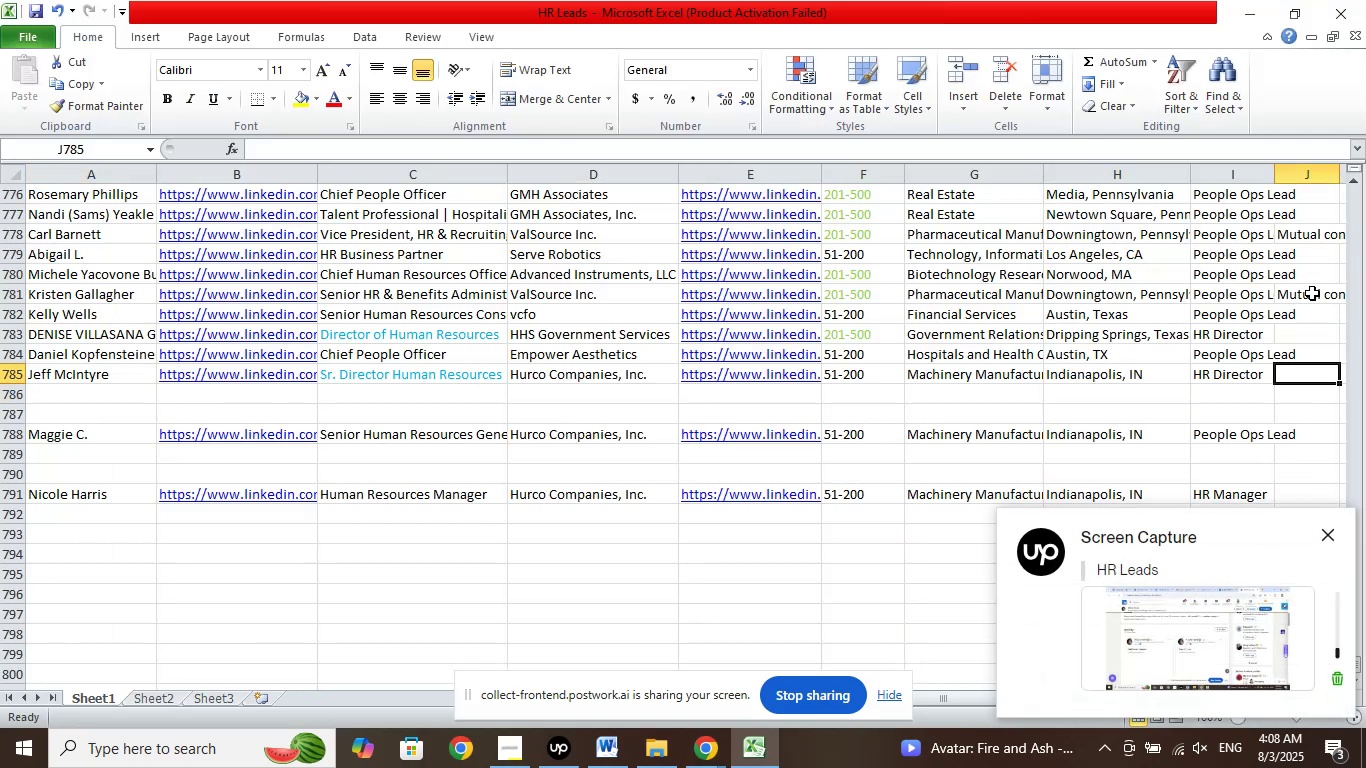 
left_click([1312, 293])
 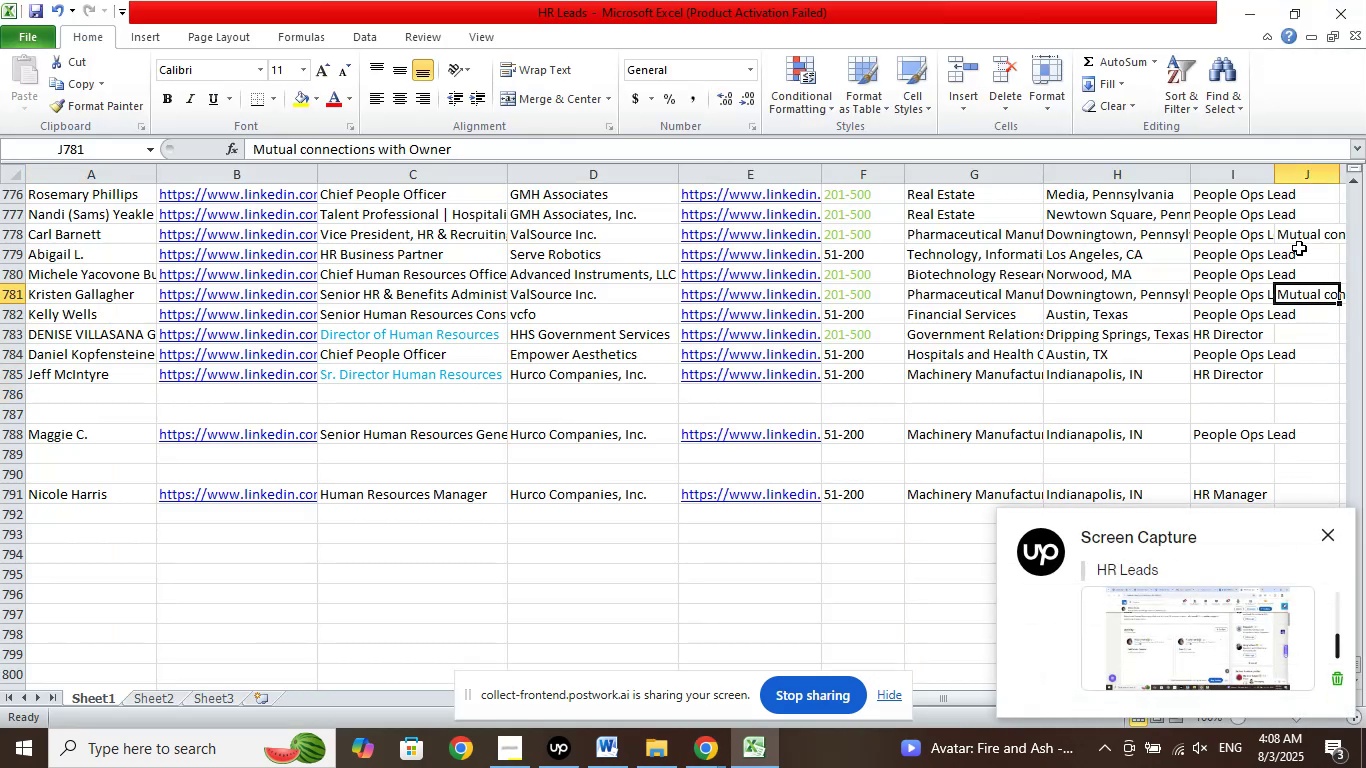 
left_click([1298, 240])
 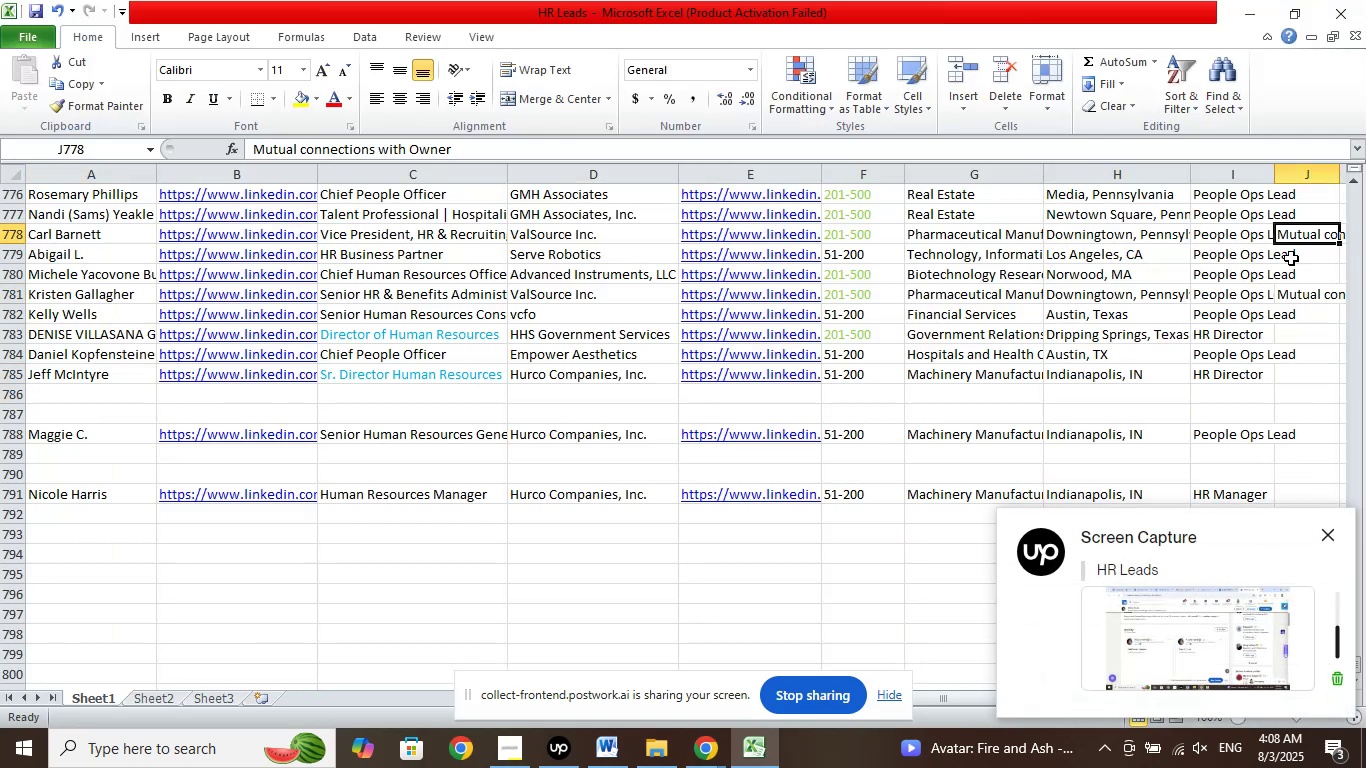 
scroll: coordinate [1268, 317], scroll_direction: up, amount: 3.0
 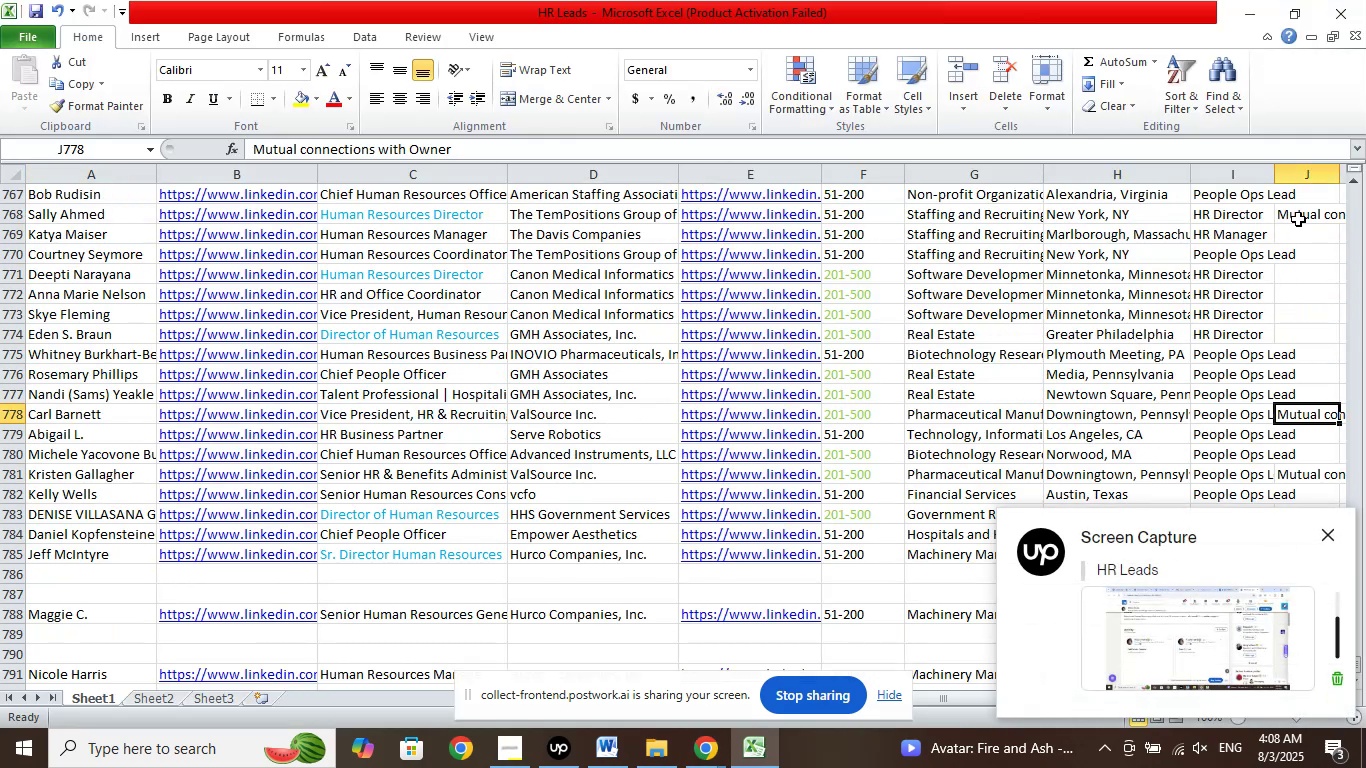 
left_click([1298, 219])
 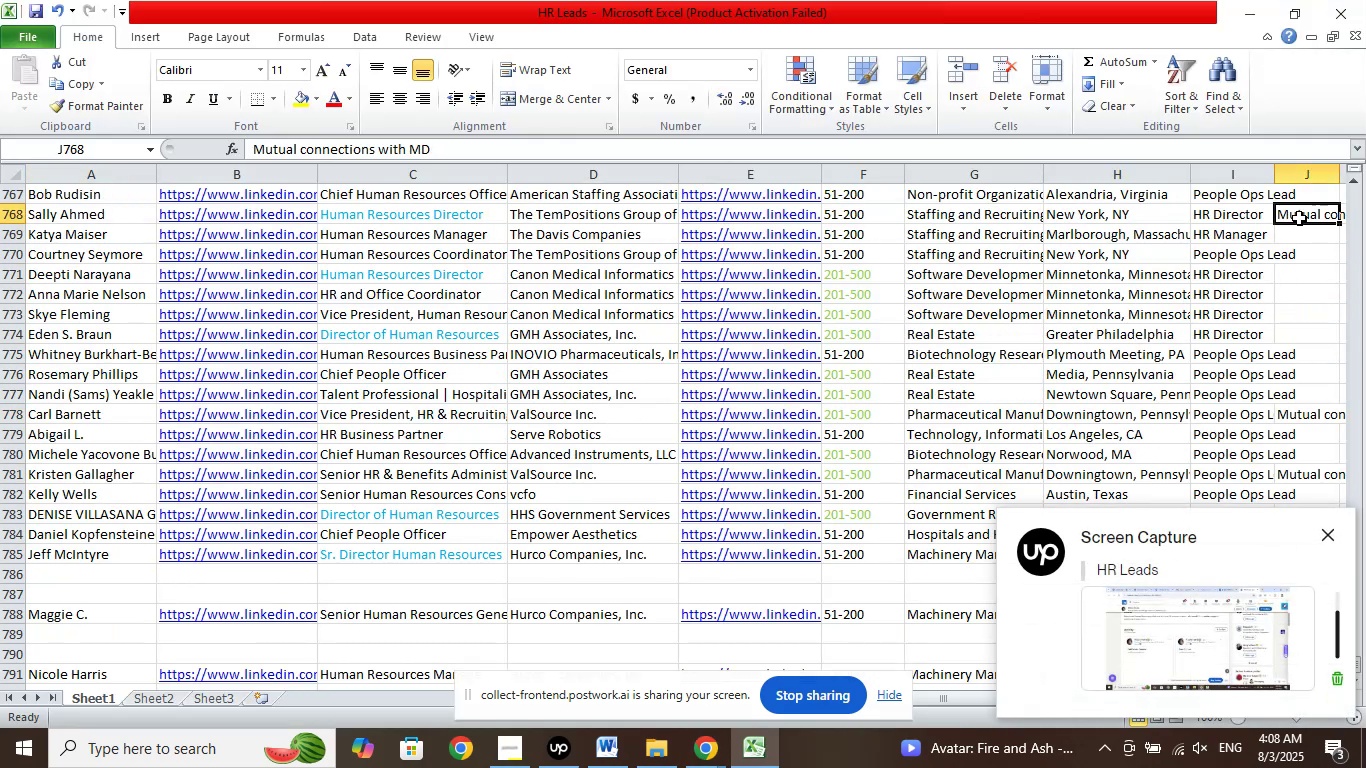 
scroll: coordinate [1300, 296], scroll_direction: up, amount: 10.0
 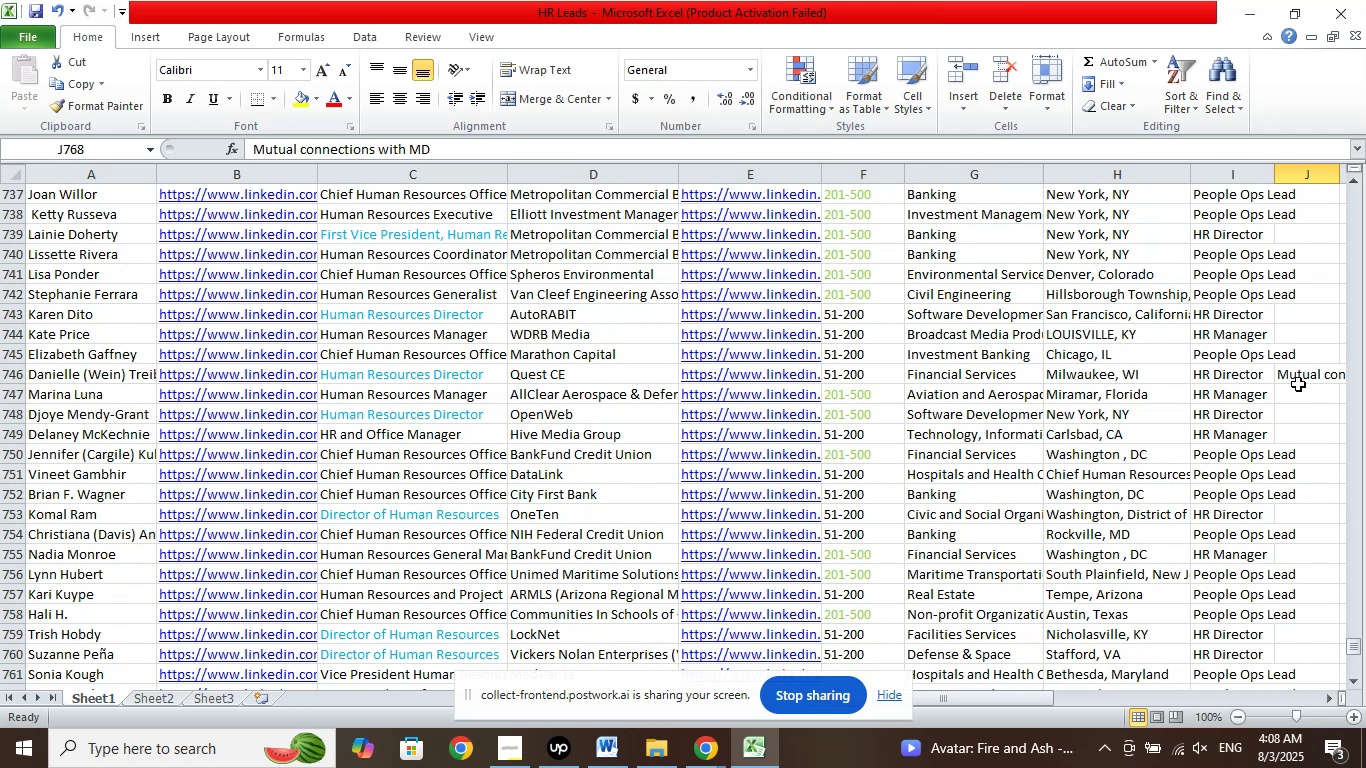 
left_click([1298, 384])
 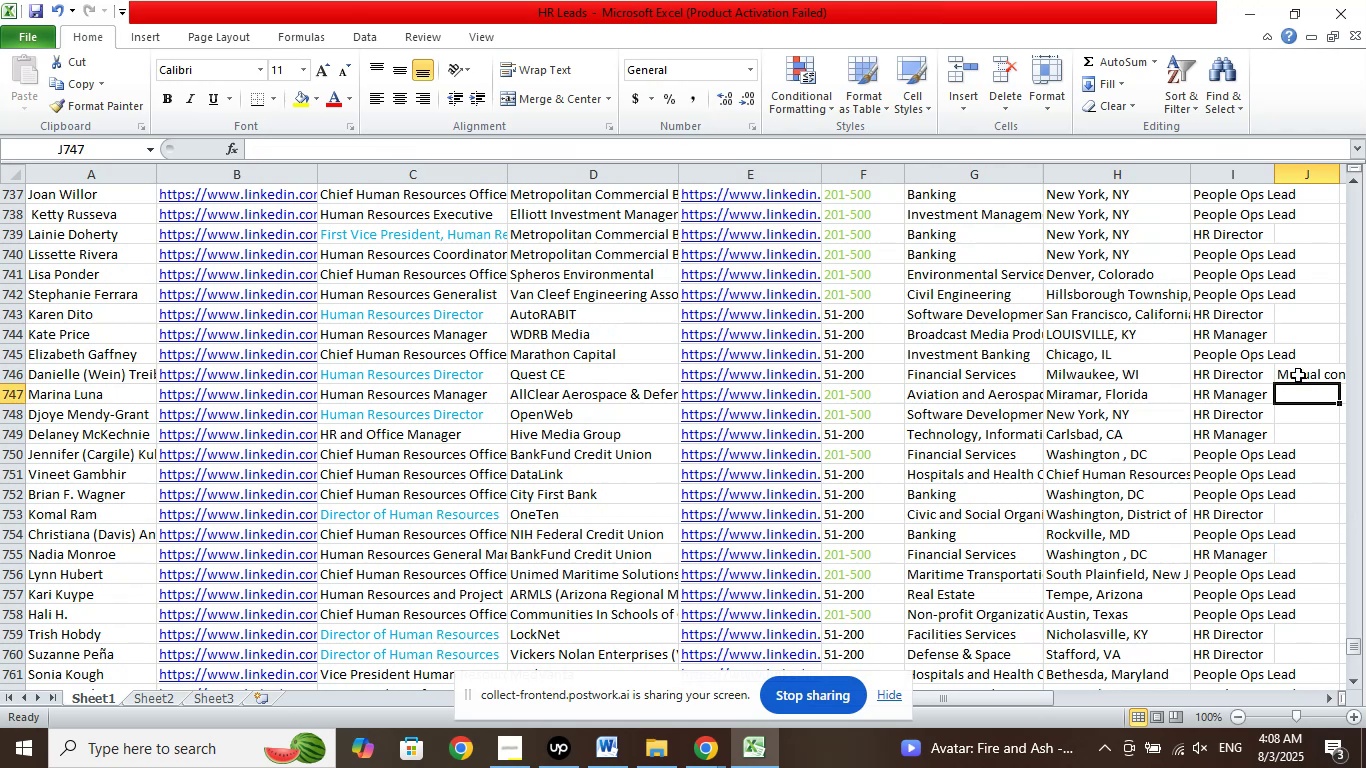 
left_click([1298, 374])
 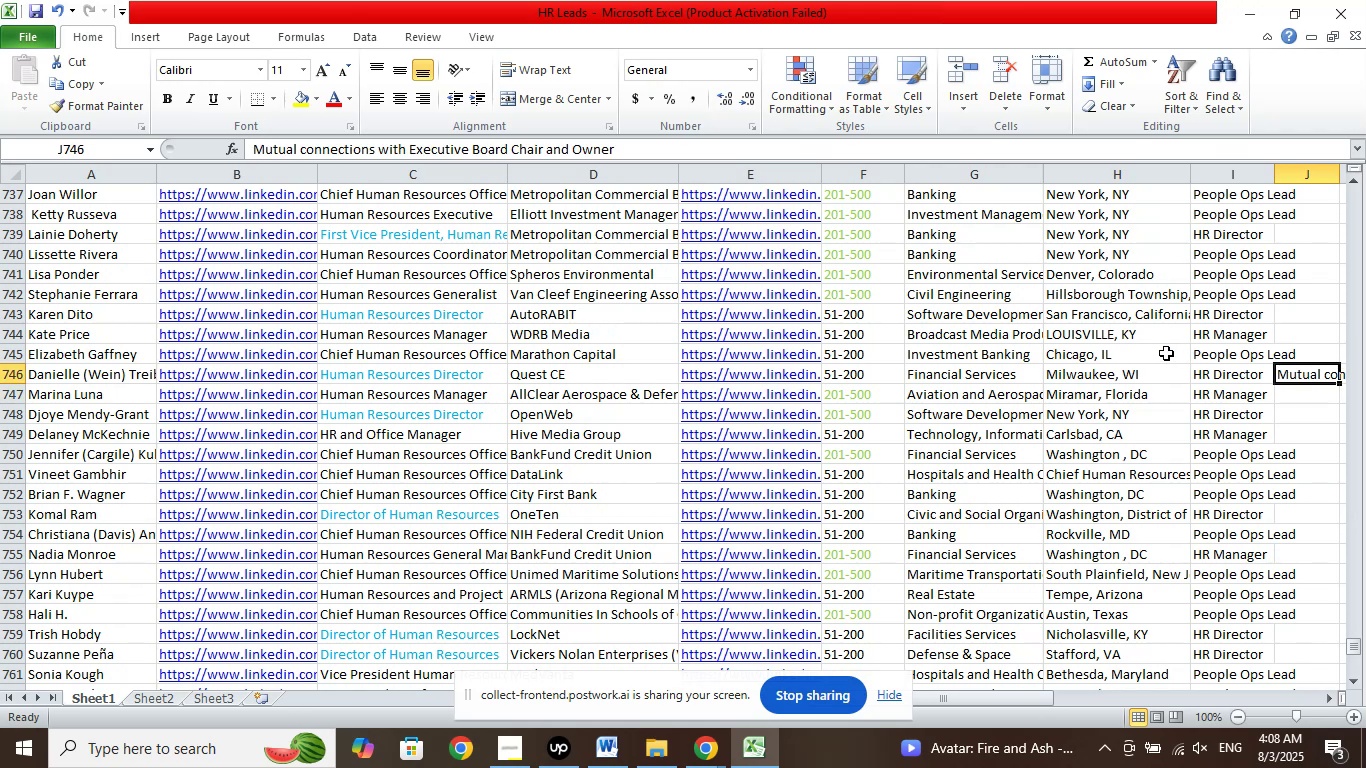 
scroll: coordinate [1318, 375], scroll_direction: up, amount: 6.0
 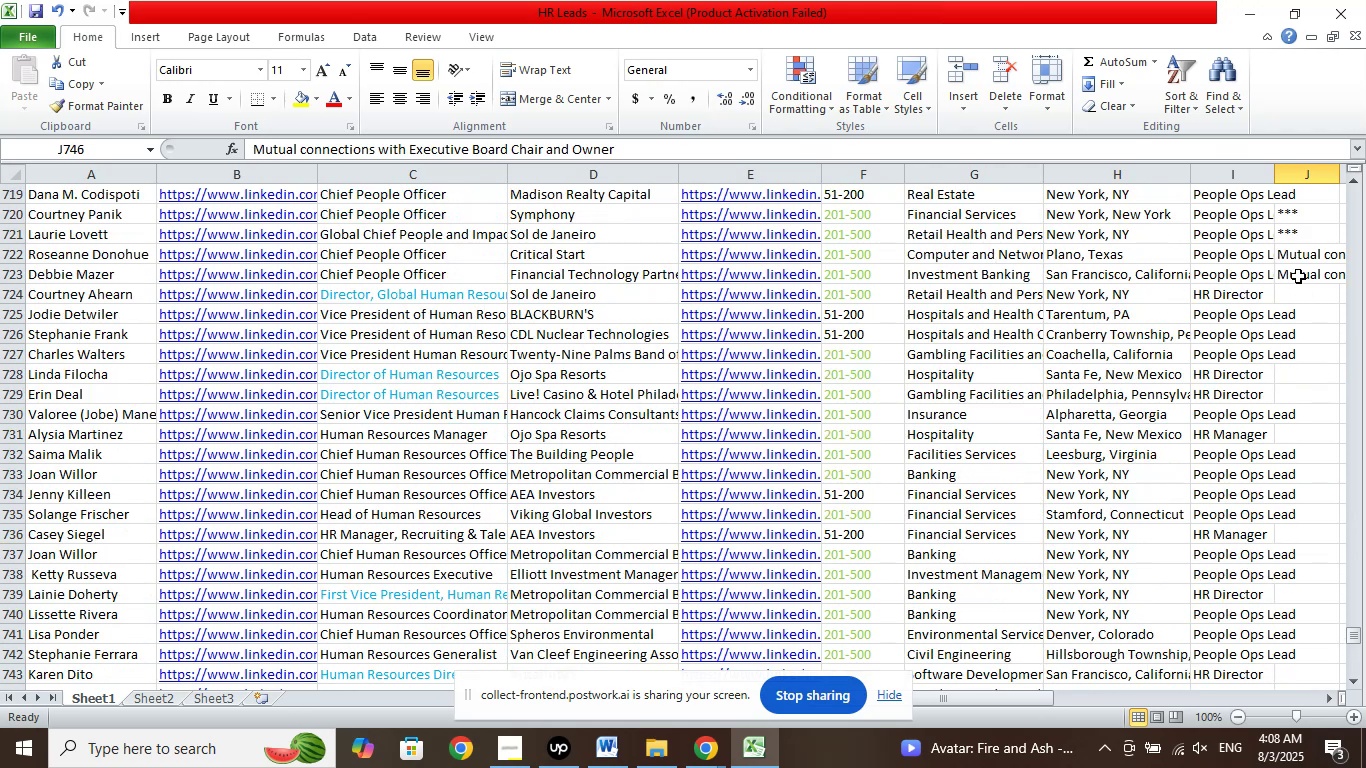 
left_click([1298, 274])
 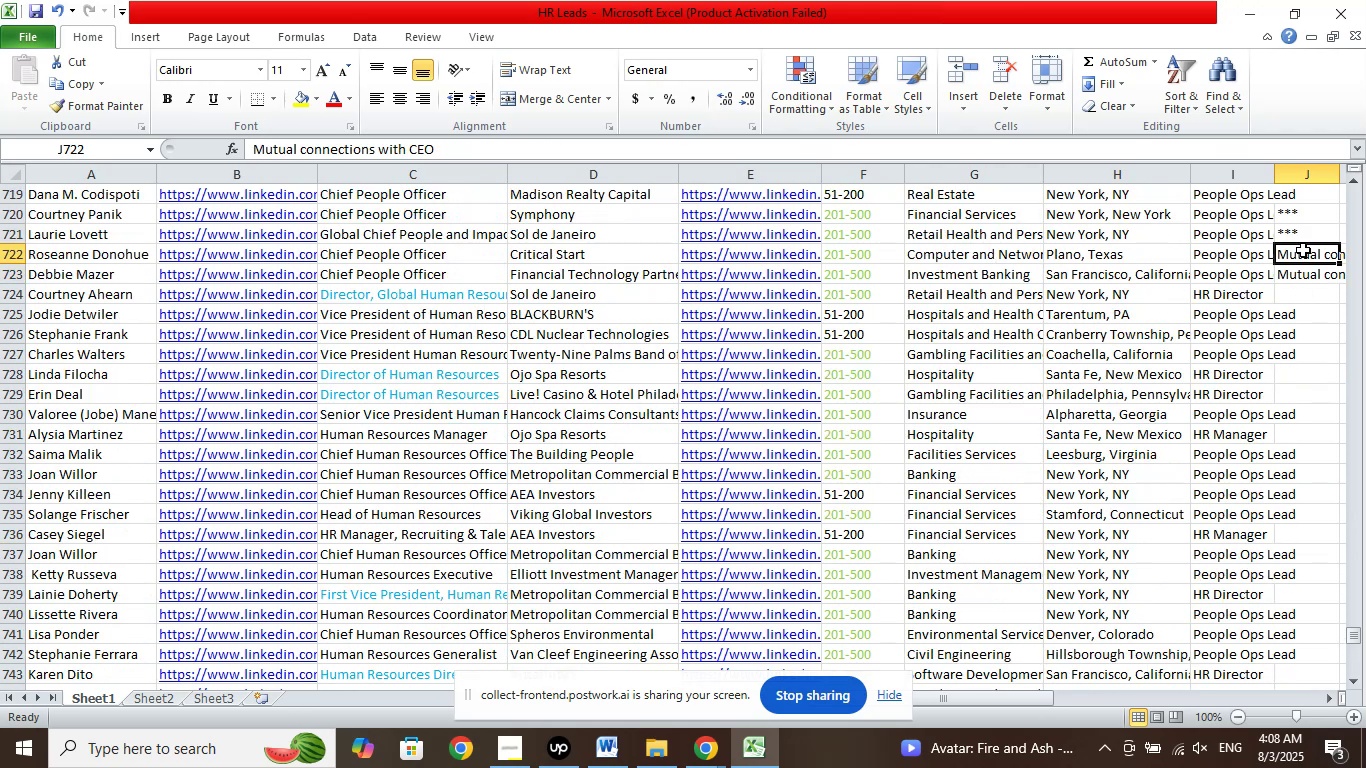 
scroll: coordinate [1286, 298], scroll_direction: up, amount: 6.0
 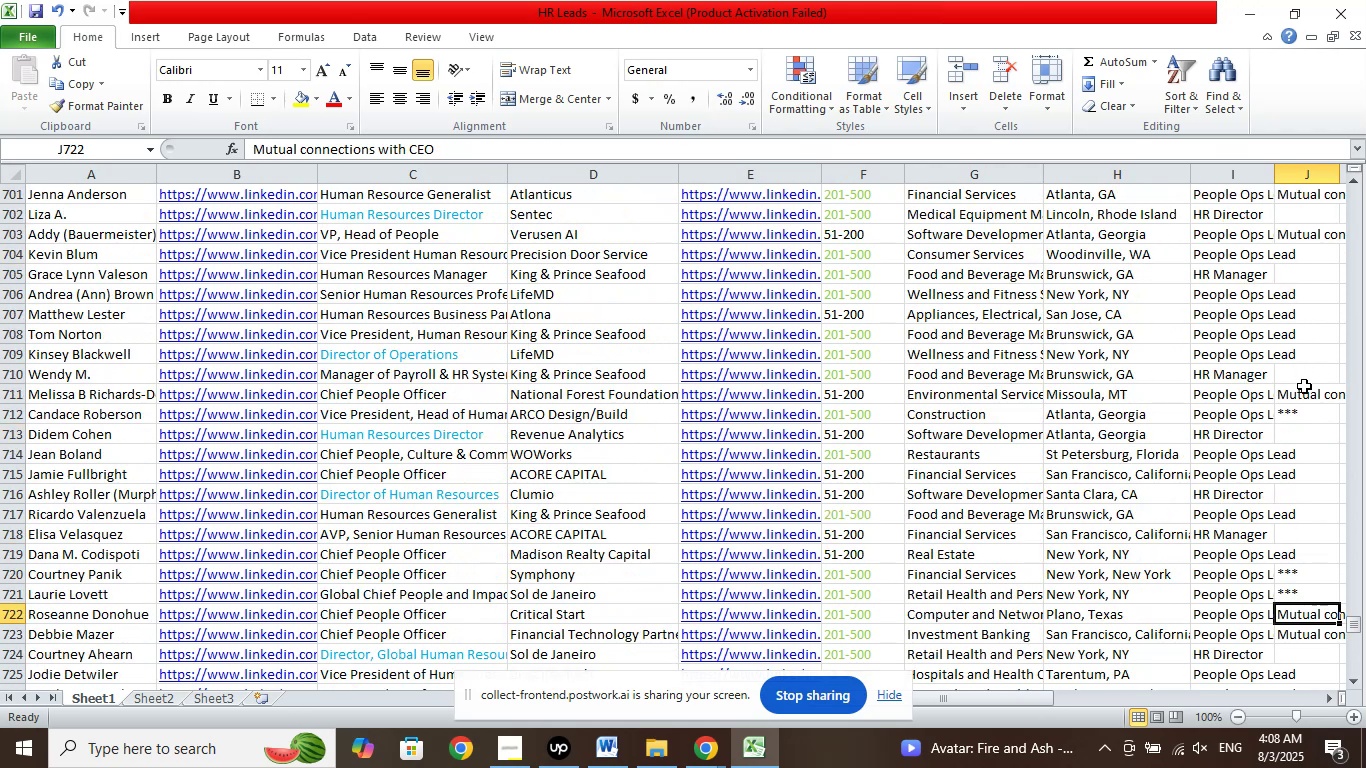 
left_click([1304, 386])
 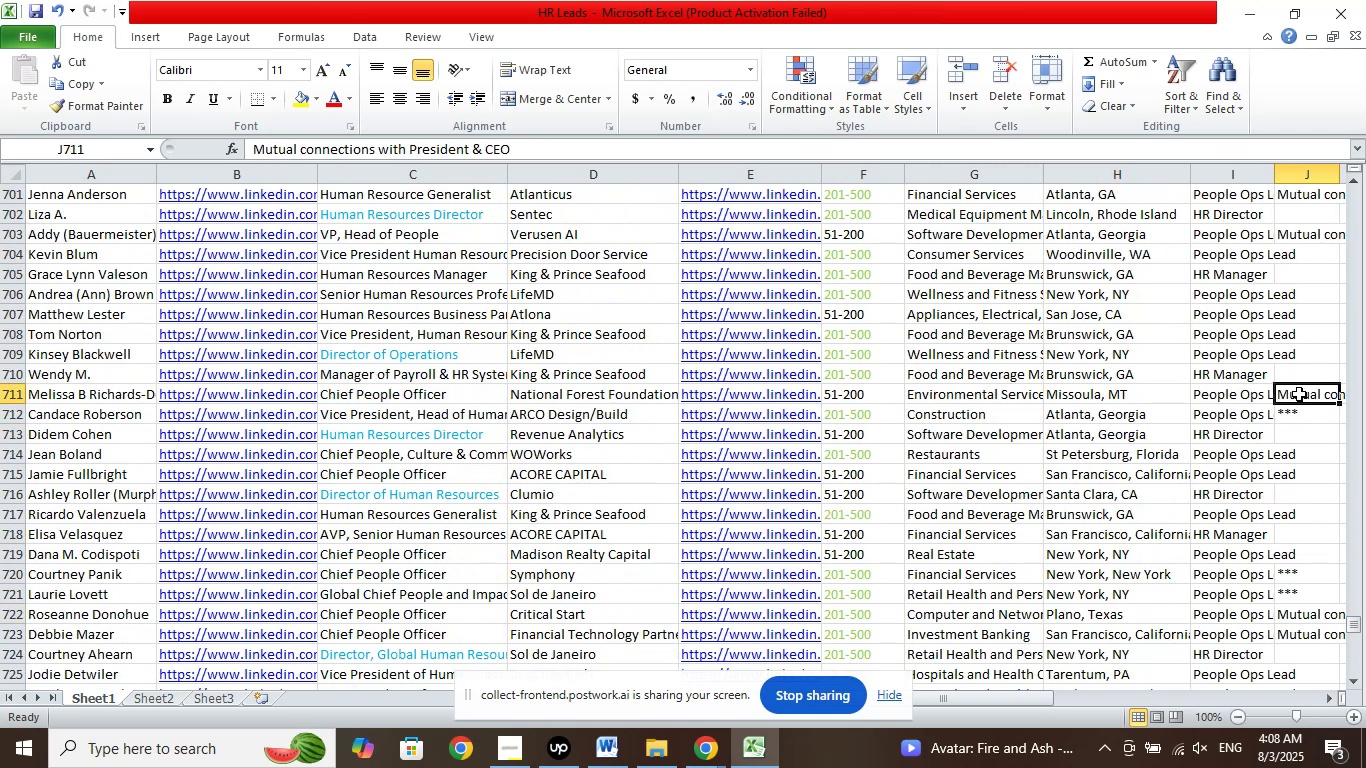 
right_click([1299, 394])
 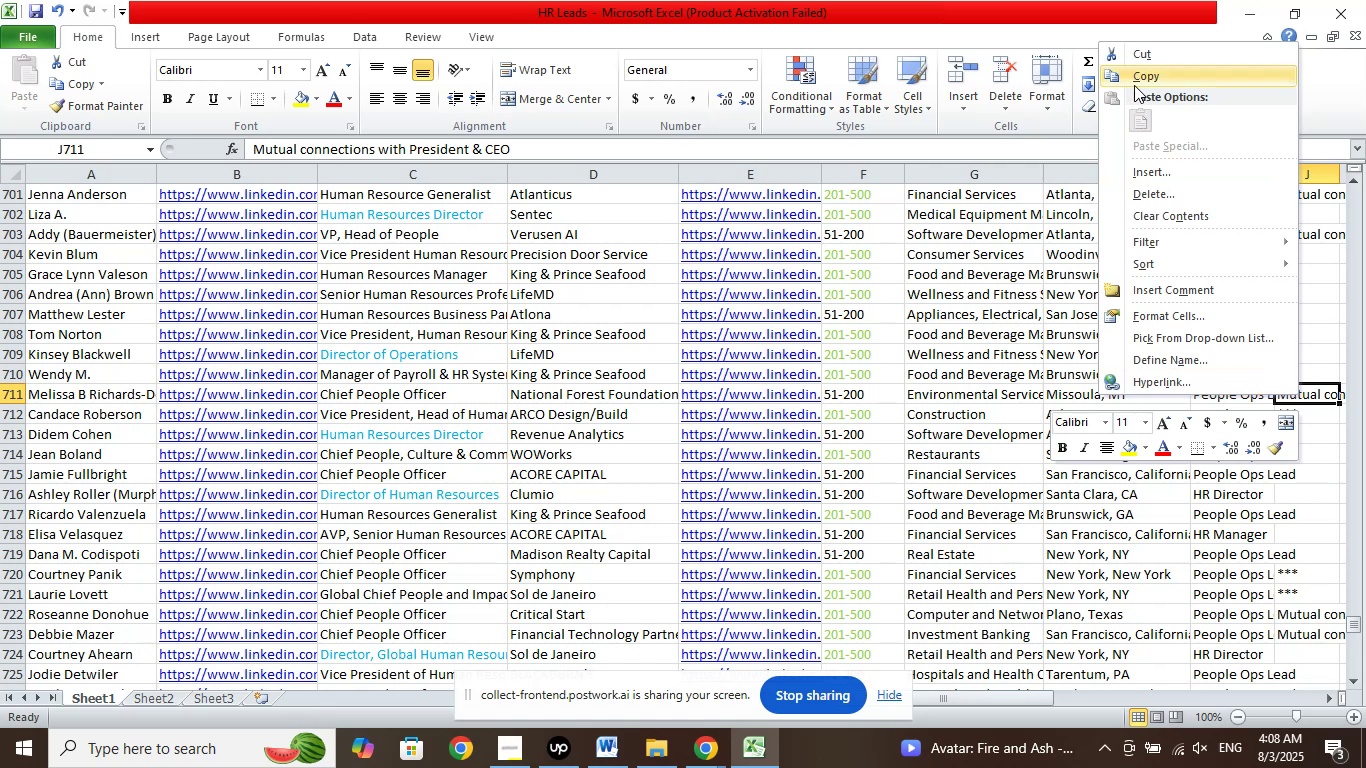 
left_click([1134, 84])
 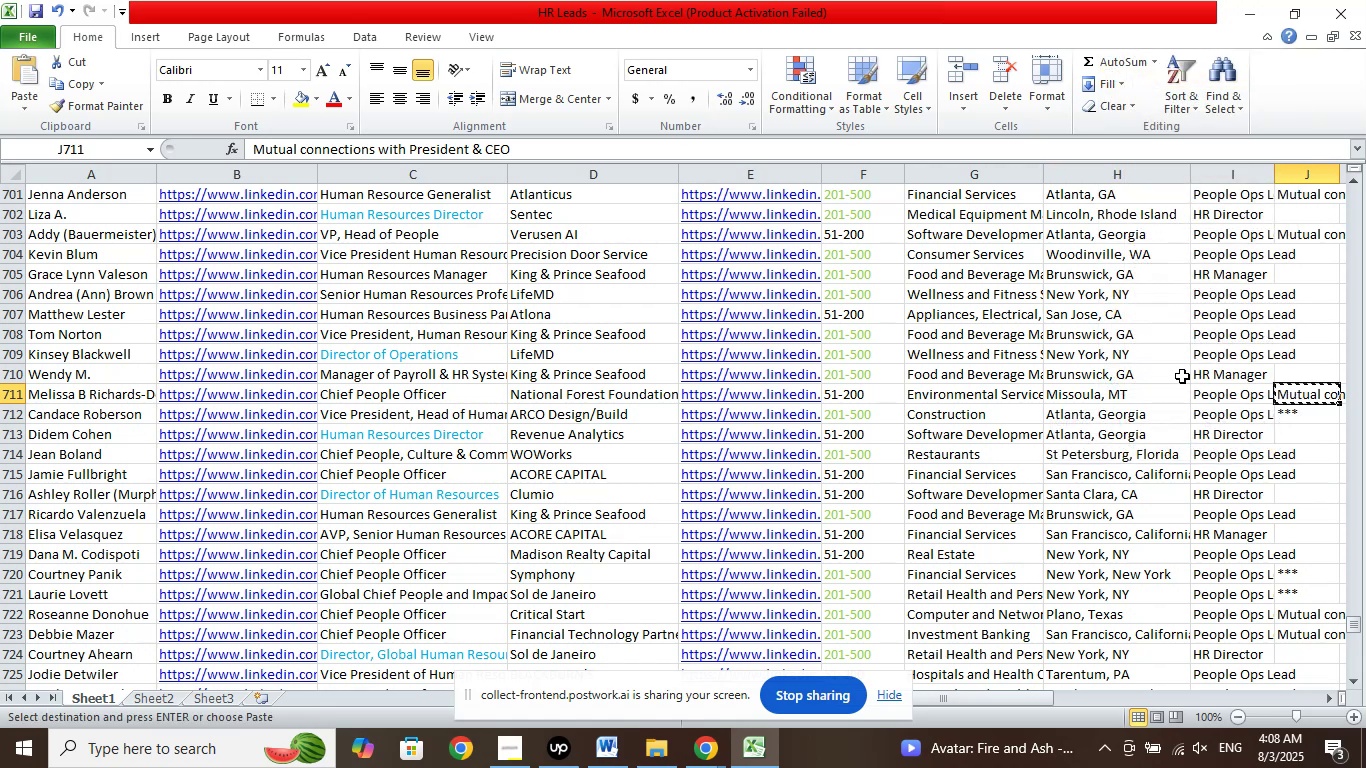 
scroll: coordinate [1239, 409], scroll_direction: down, amount: 27.0
 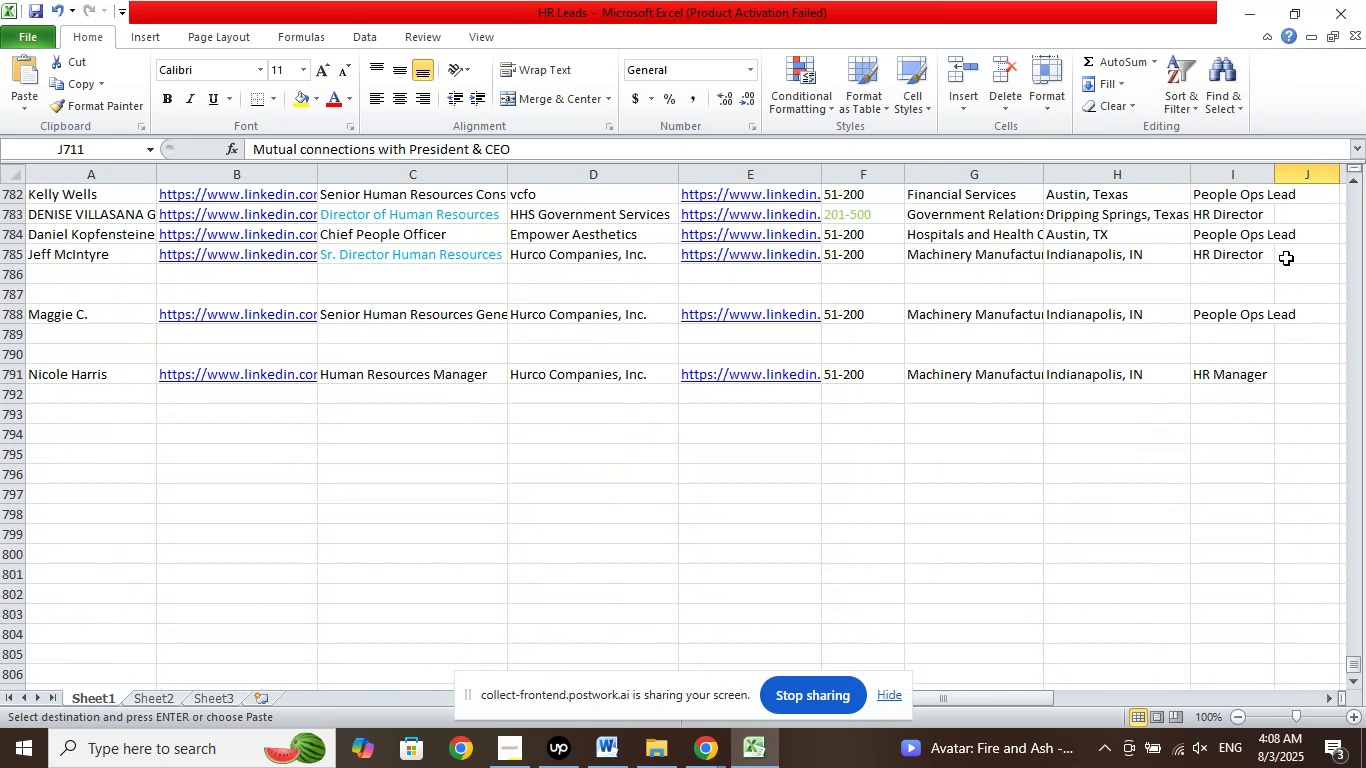 
left_click([1286, 258])
 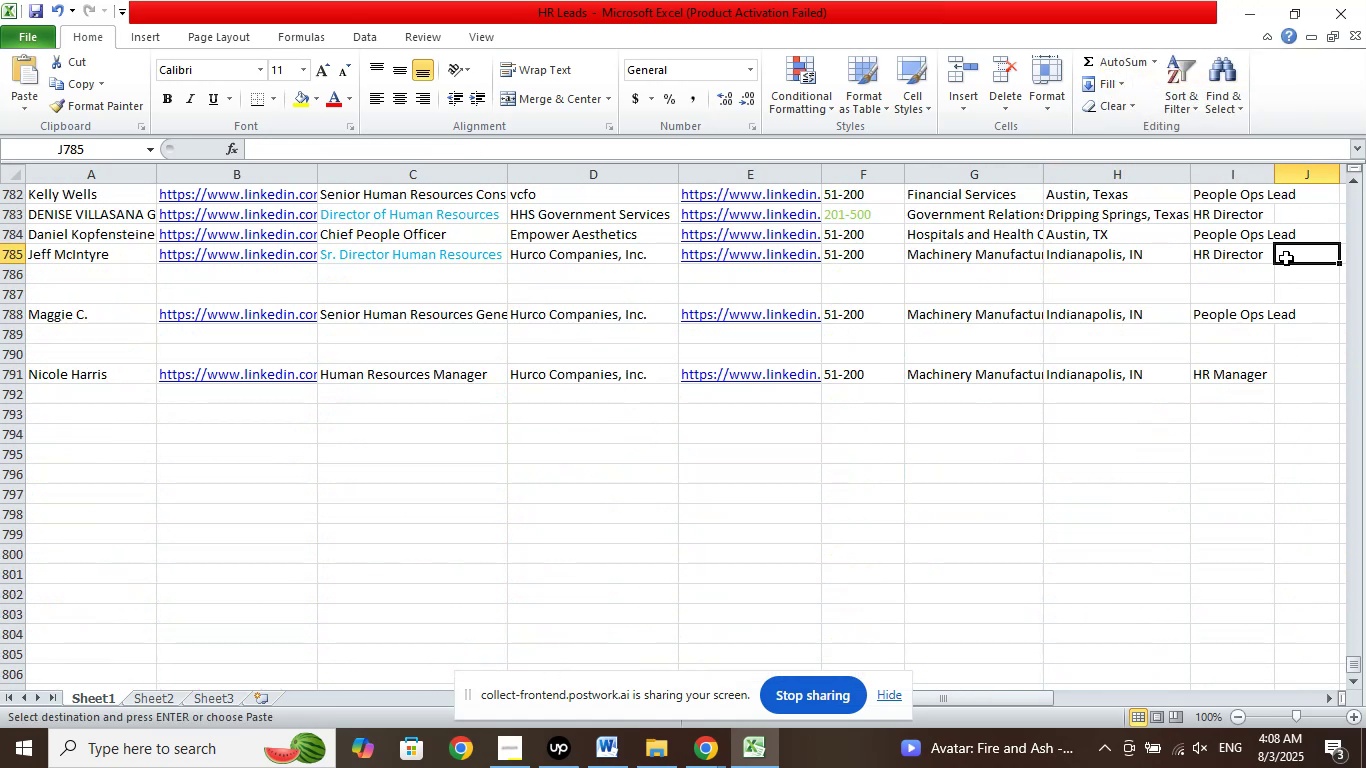 
right_click([1286, 258])
 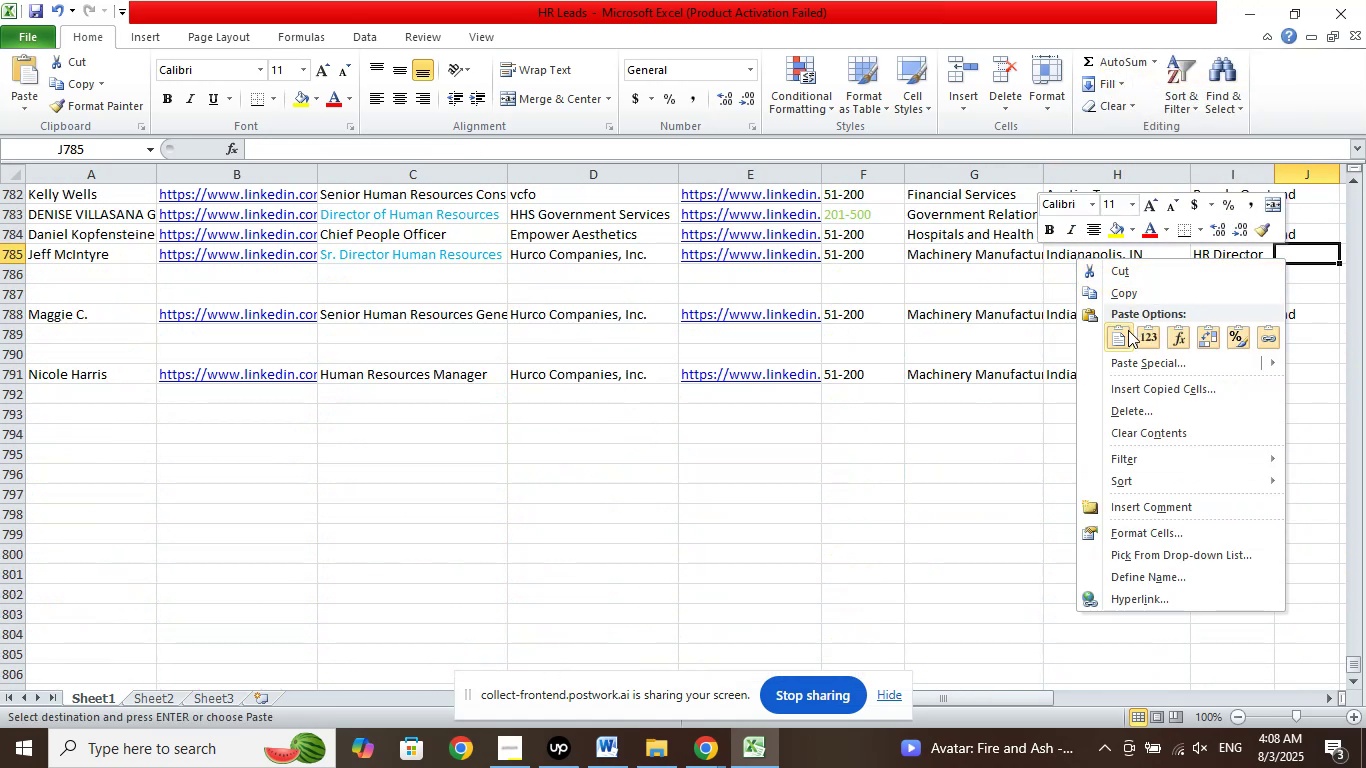 
left_click([1125, 335])
 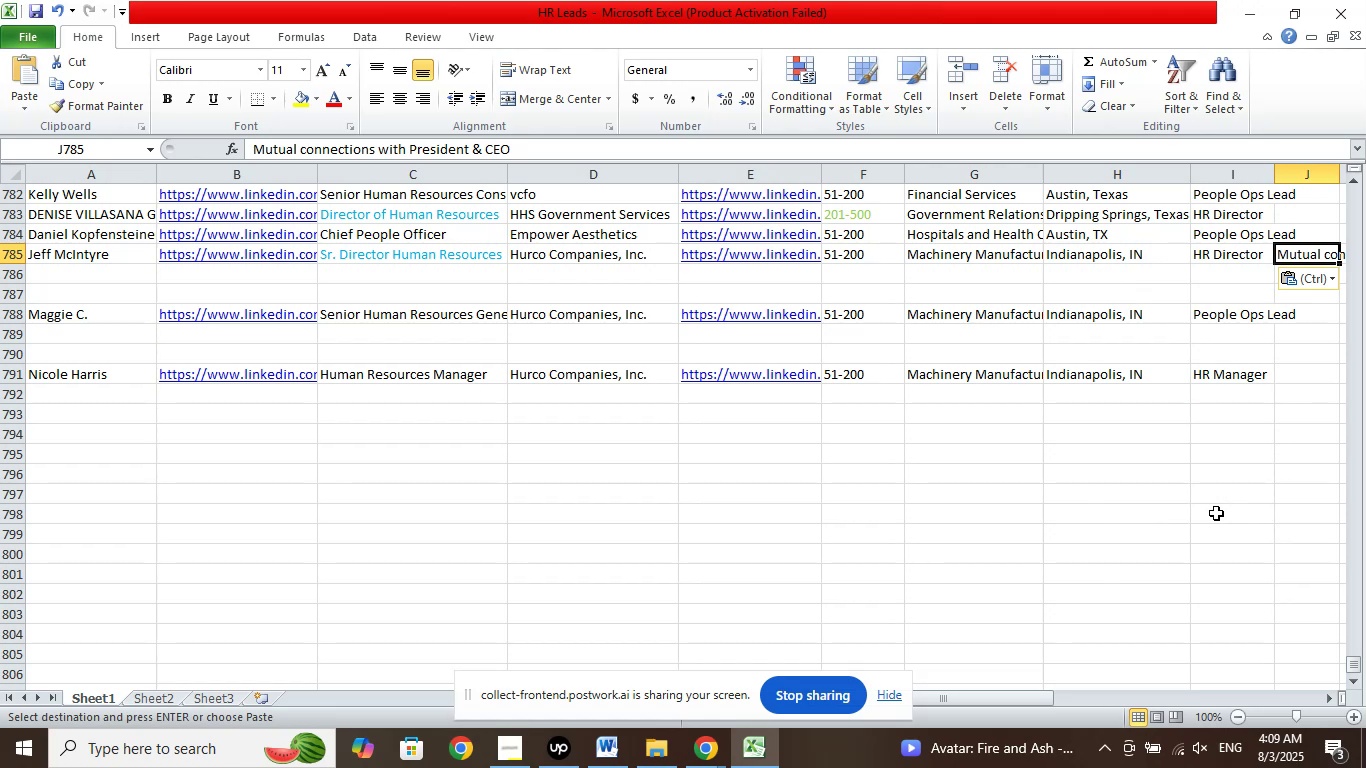 
wait(7.14)
 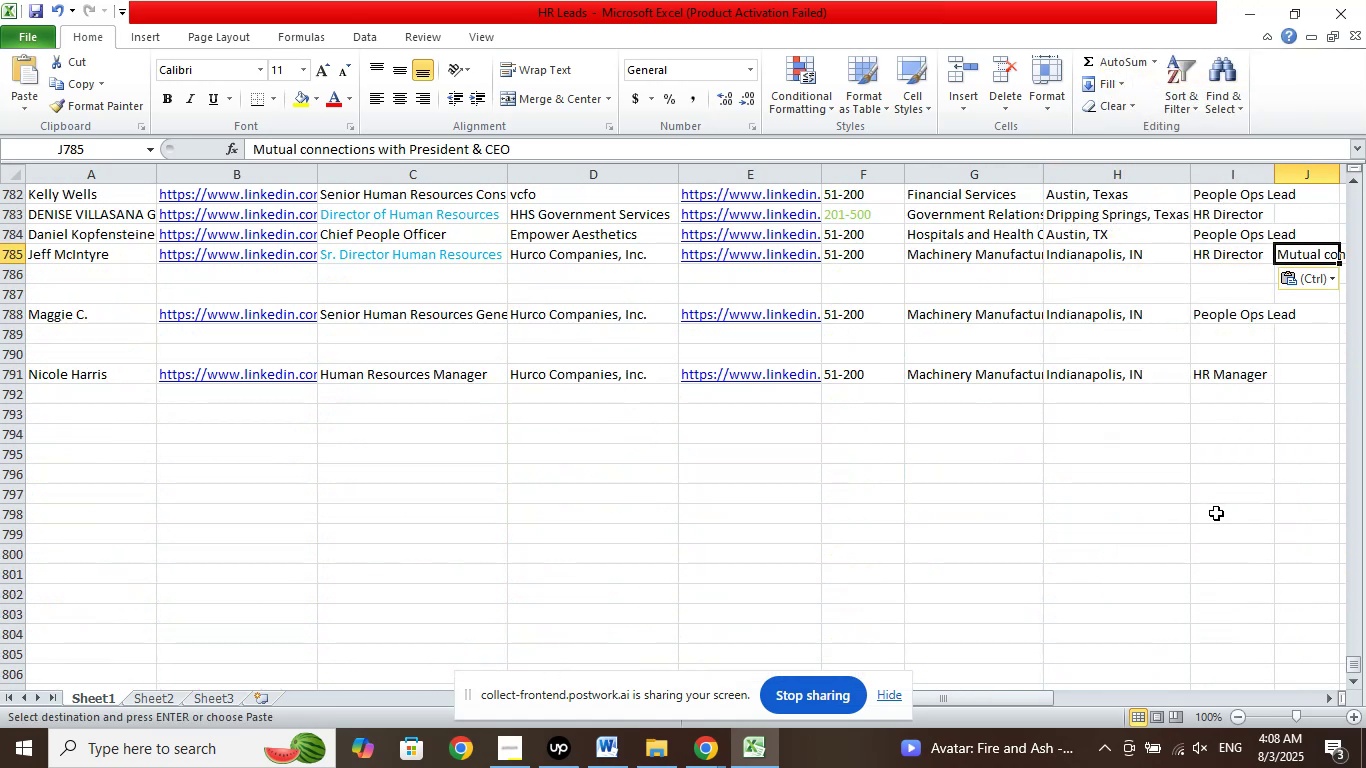 
right_click([1307, 373])
 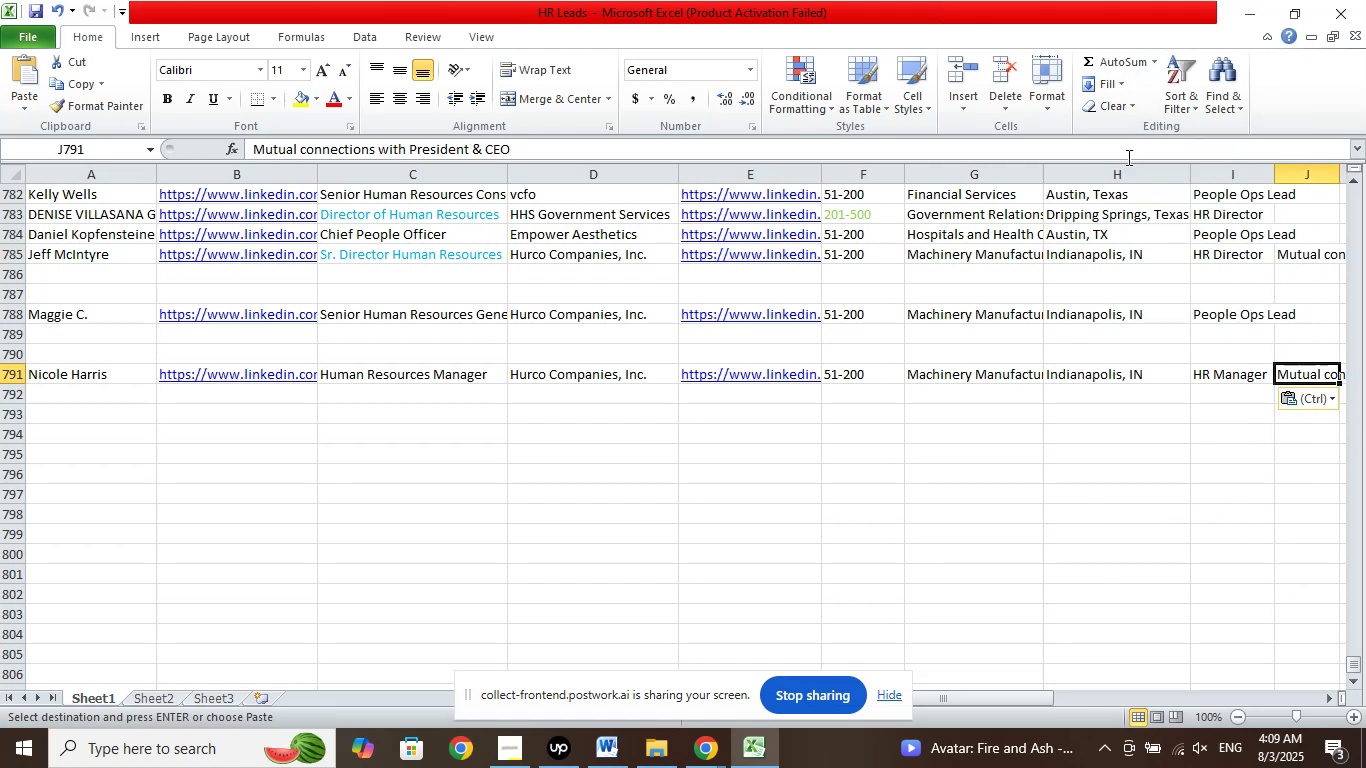 
left_click([894, 500])
 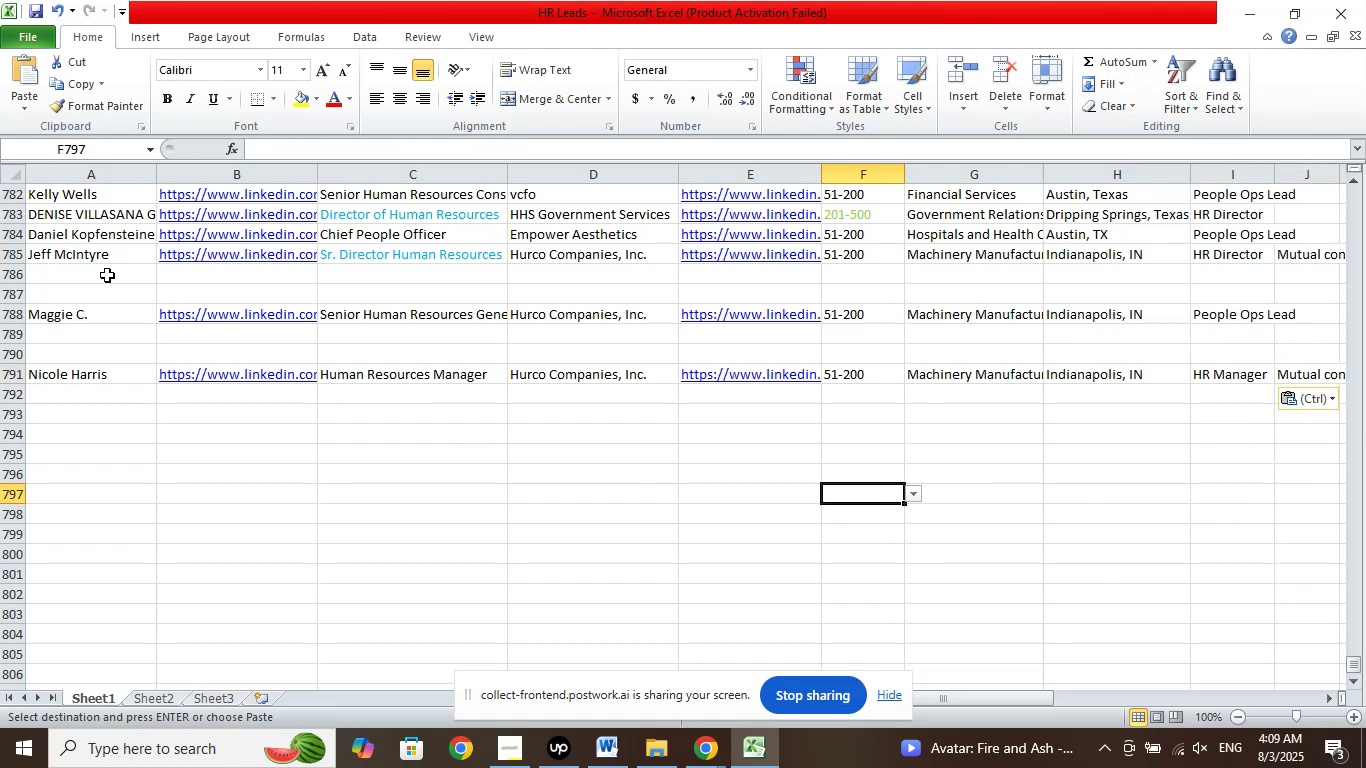 
left_click([99, 270])
 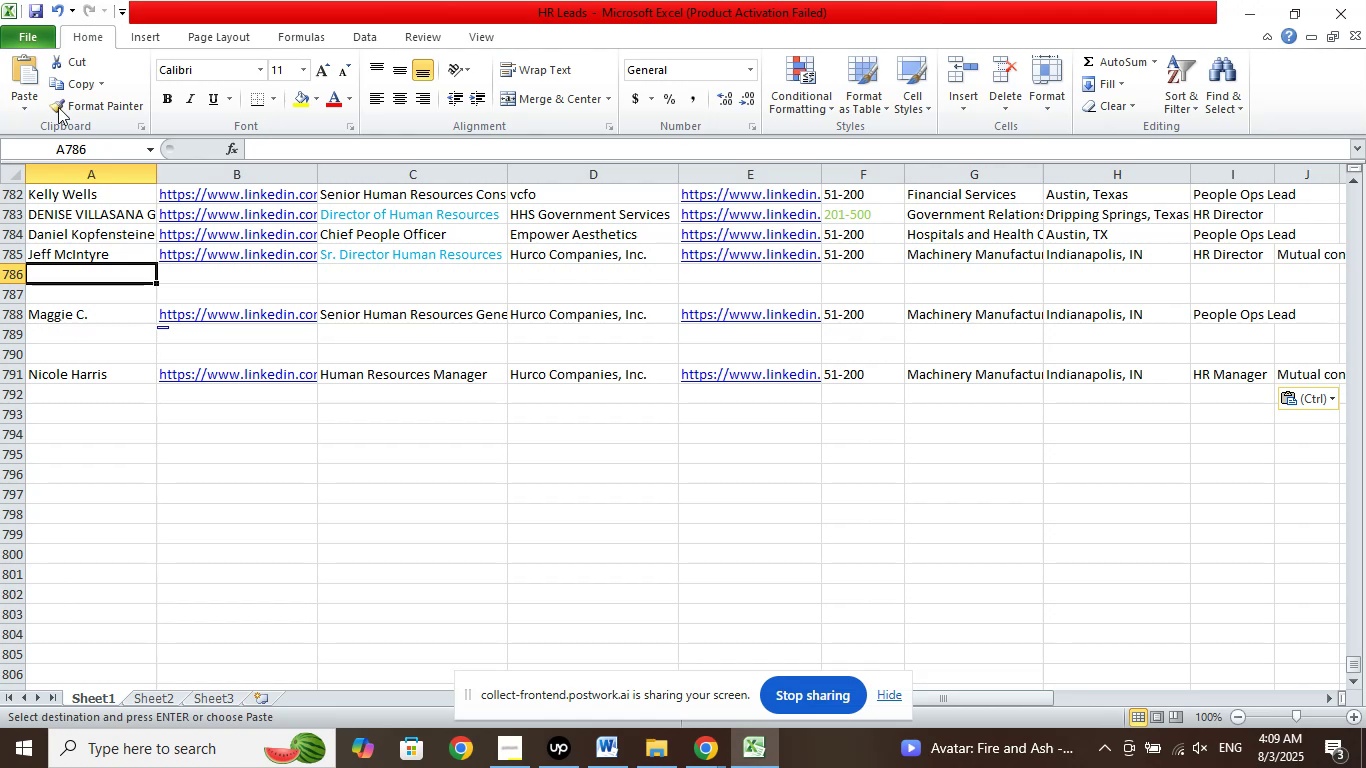 
left_click([41, 4])
 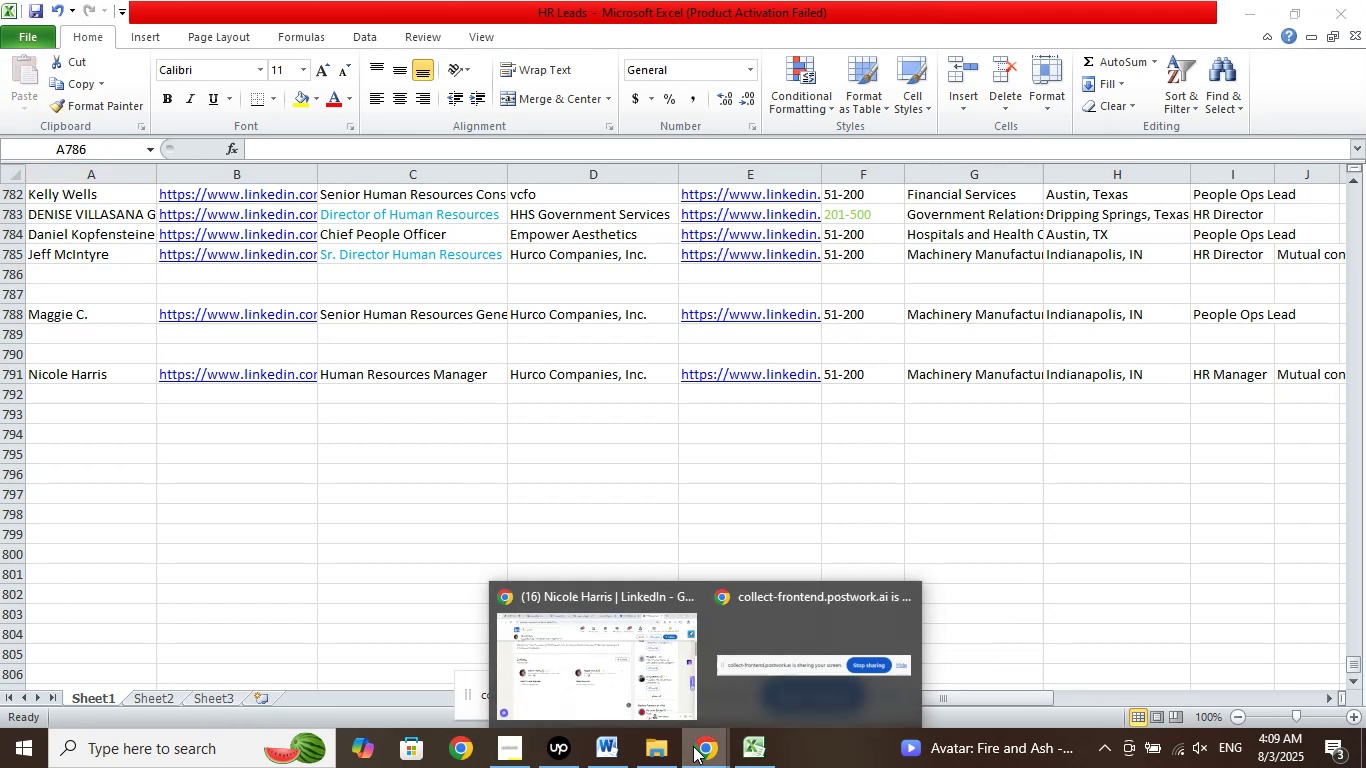 
left_click([655, 679])
 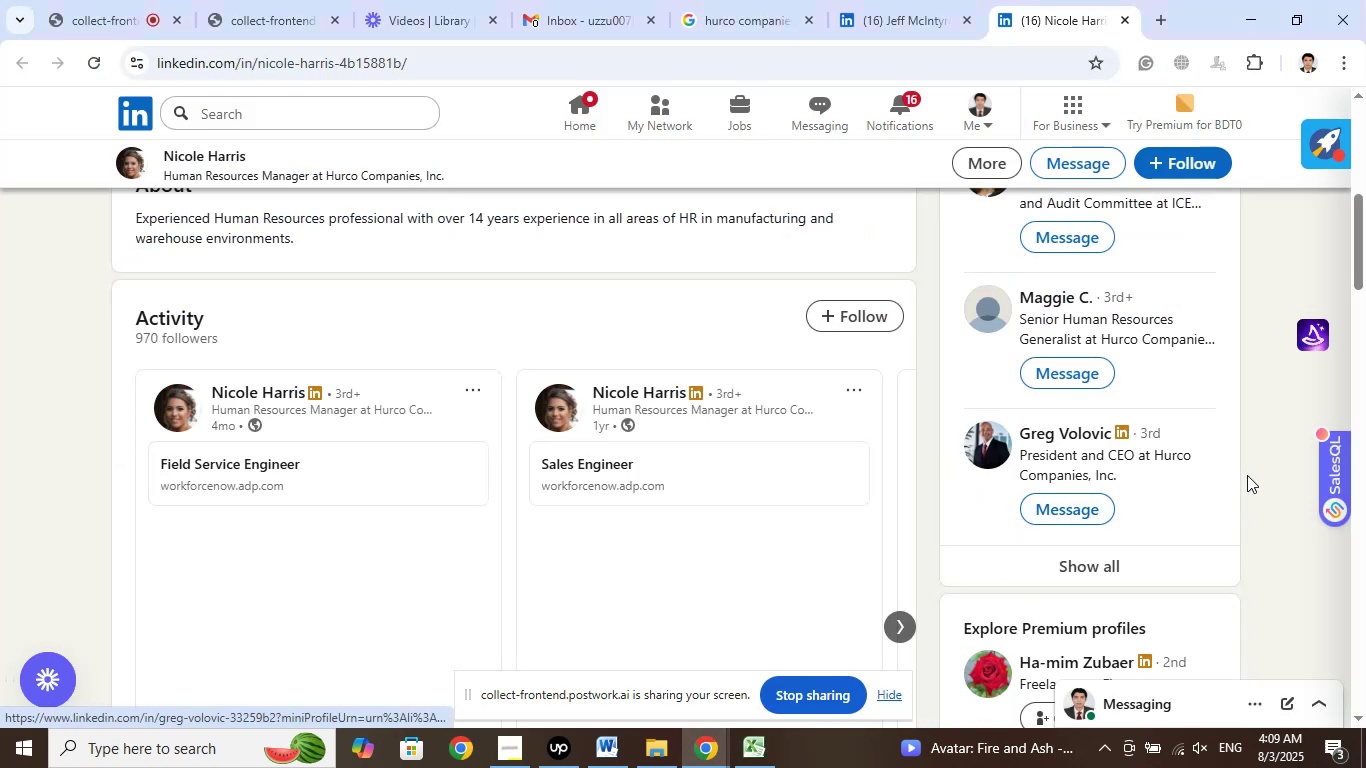 
scroll: coordinate [1207, 473], scroll_direction: up, amount: 3.0
 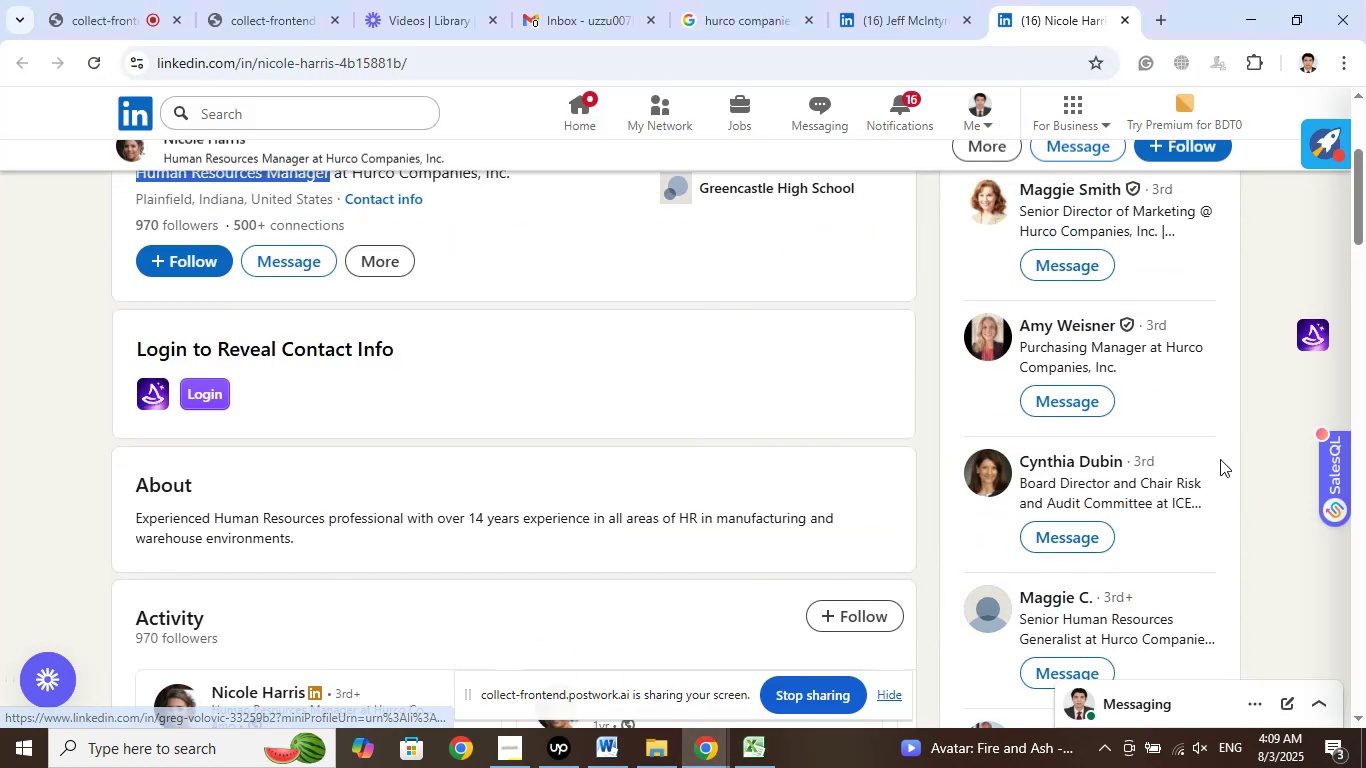 
scroll: coordinate [1220, 459], scroll_direction: down, amount: 4.0
 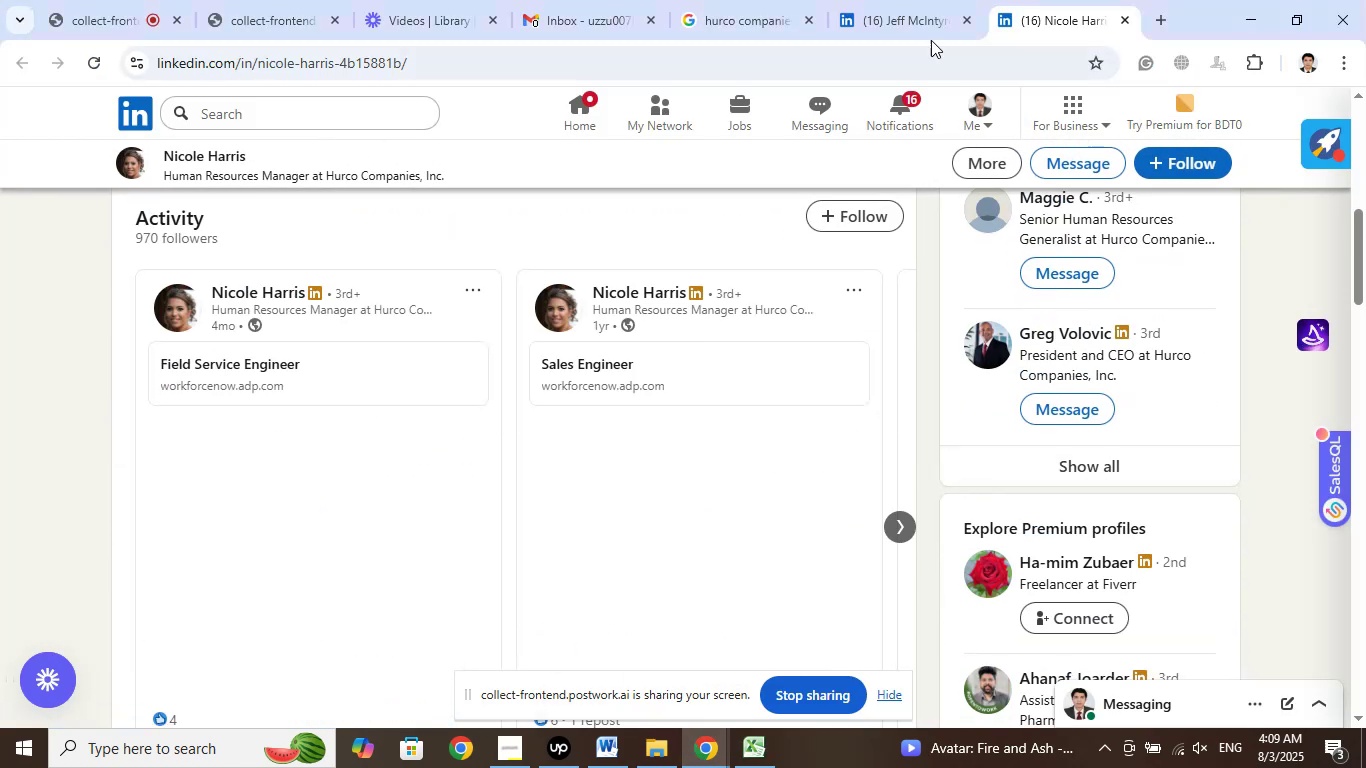 
left_click([909, 2])
 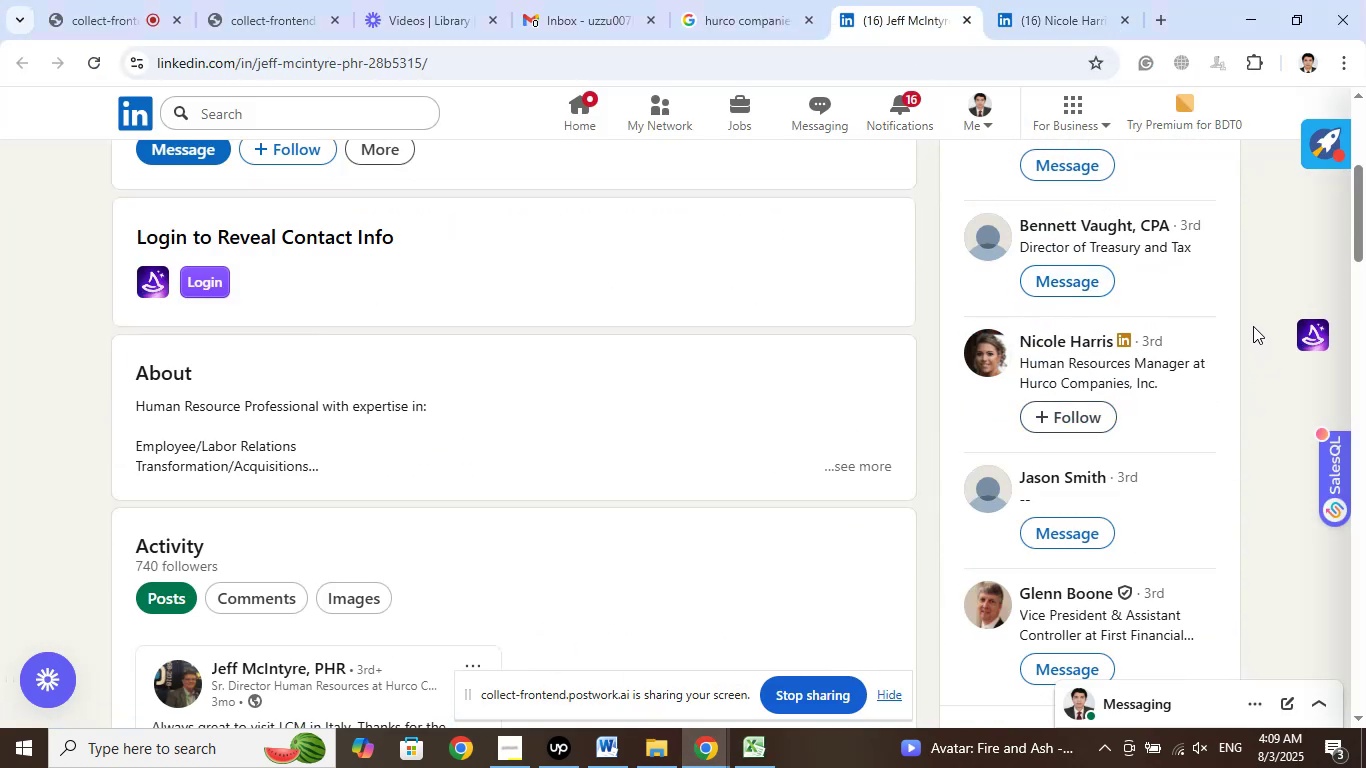 
scroll: coordinate [1253, 326], scroll_direction: down, amount: 2.0
 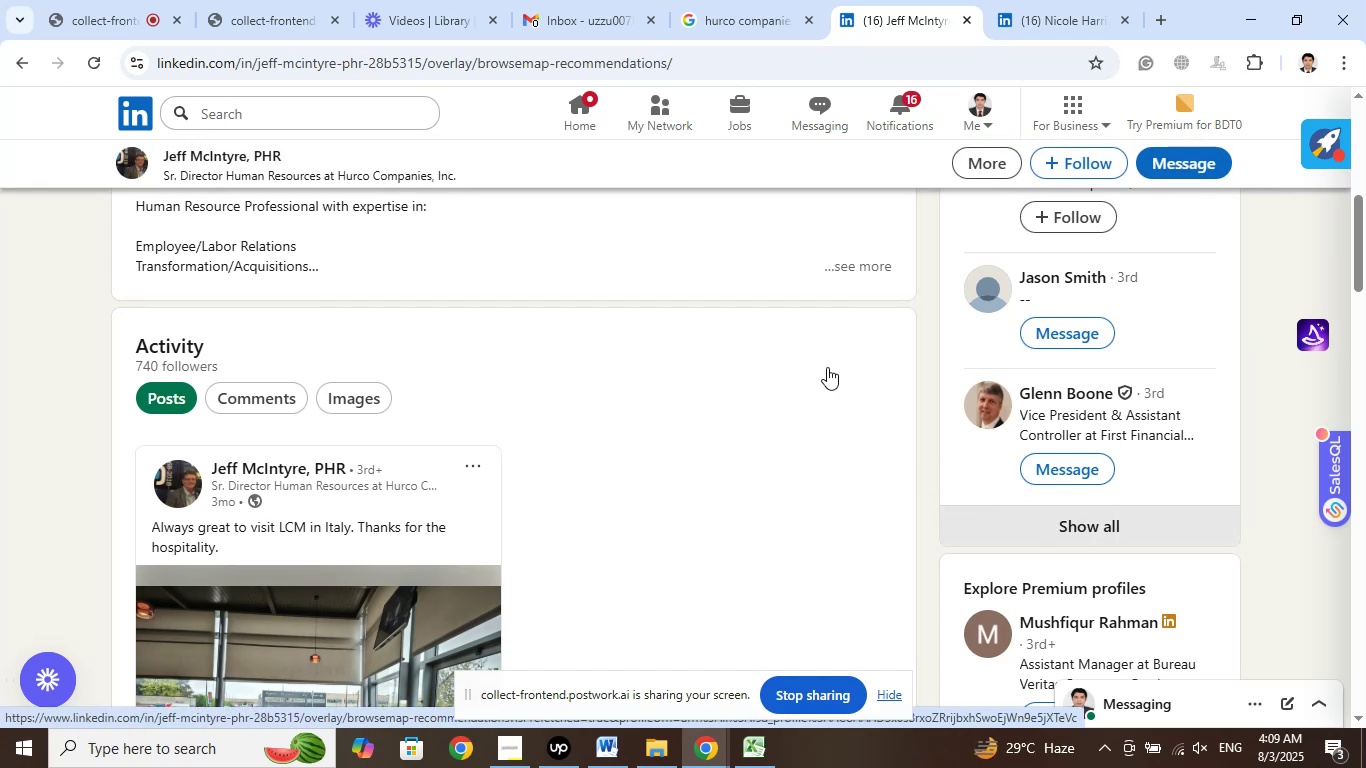 
wait(14.78)
 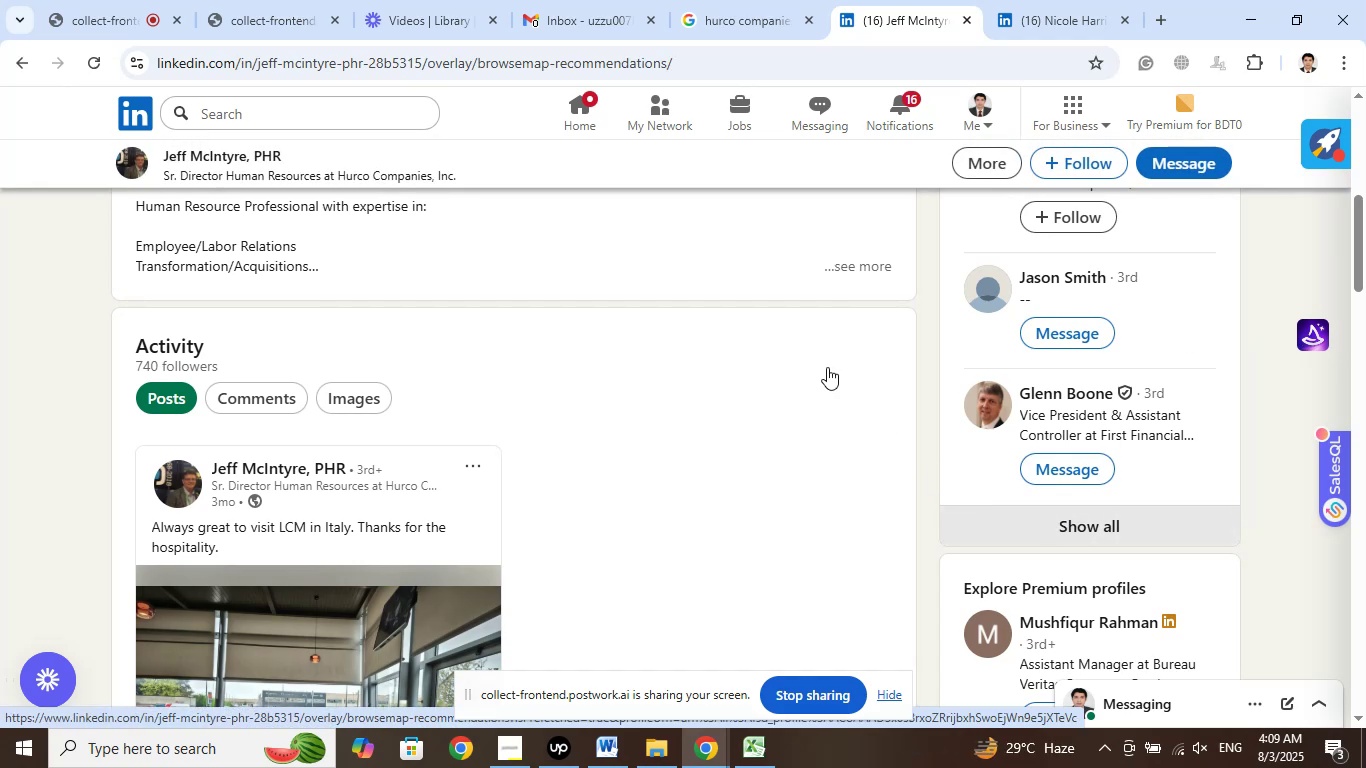 
scroll: coordinate [826, 371], scroll_direction: down, amount: 8.0
 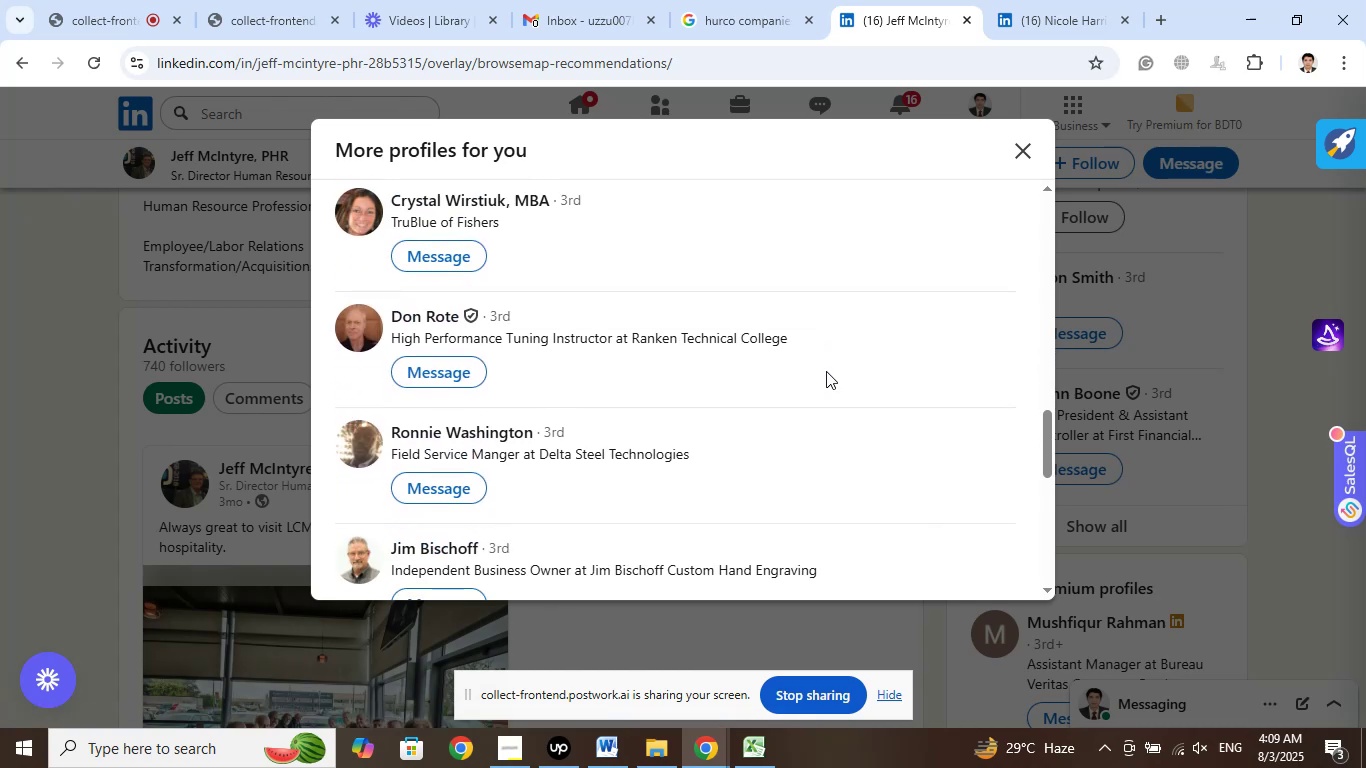 
scroll: coordinate [827, 375], scroll_direction: down, amount: 4.0
 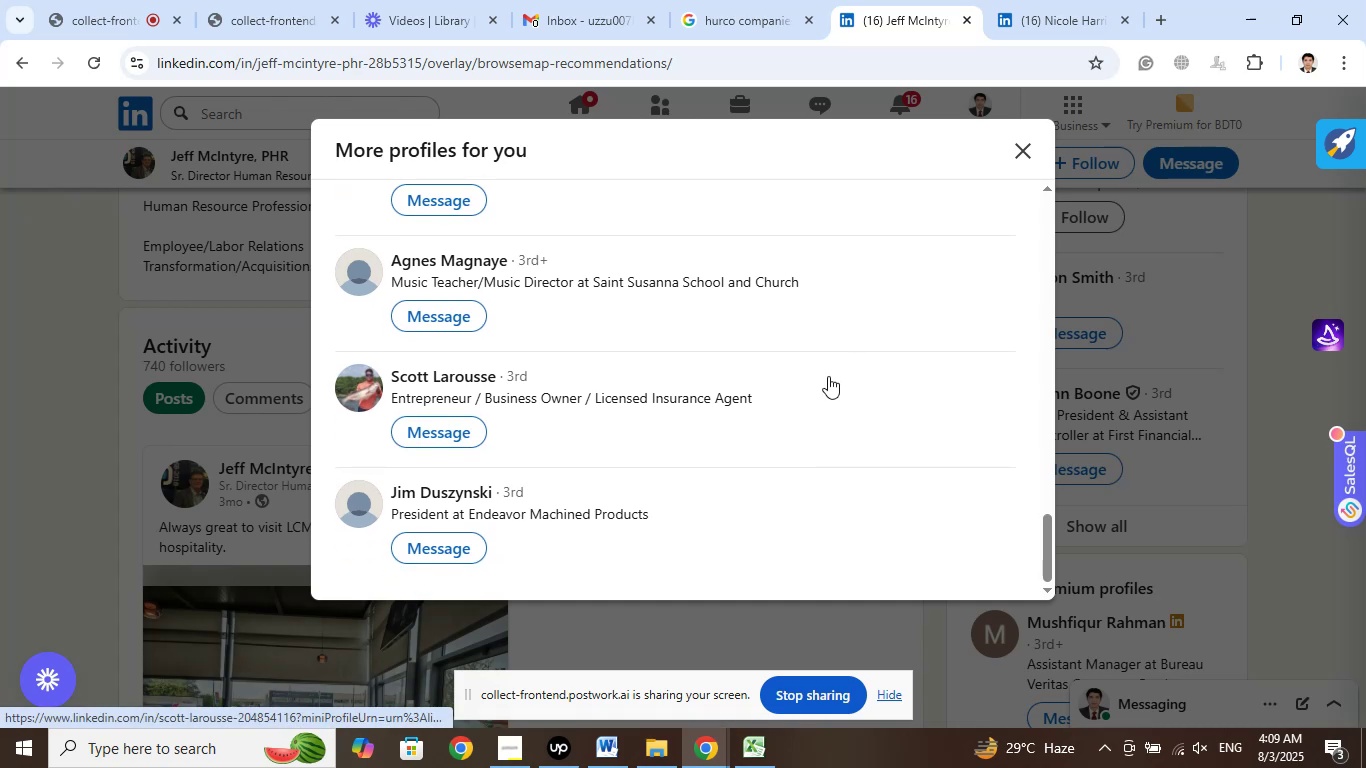 
scroll: coordinate [852, 372], scroll_direction: up, amount: 27.0
 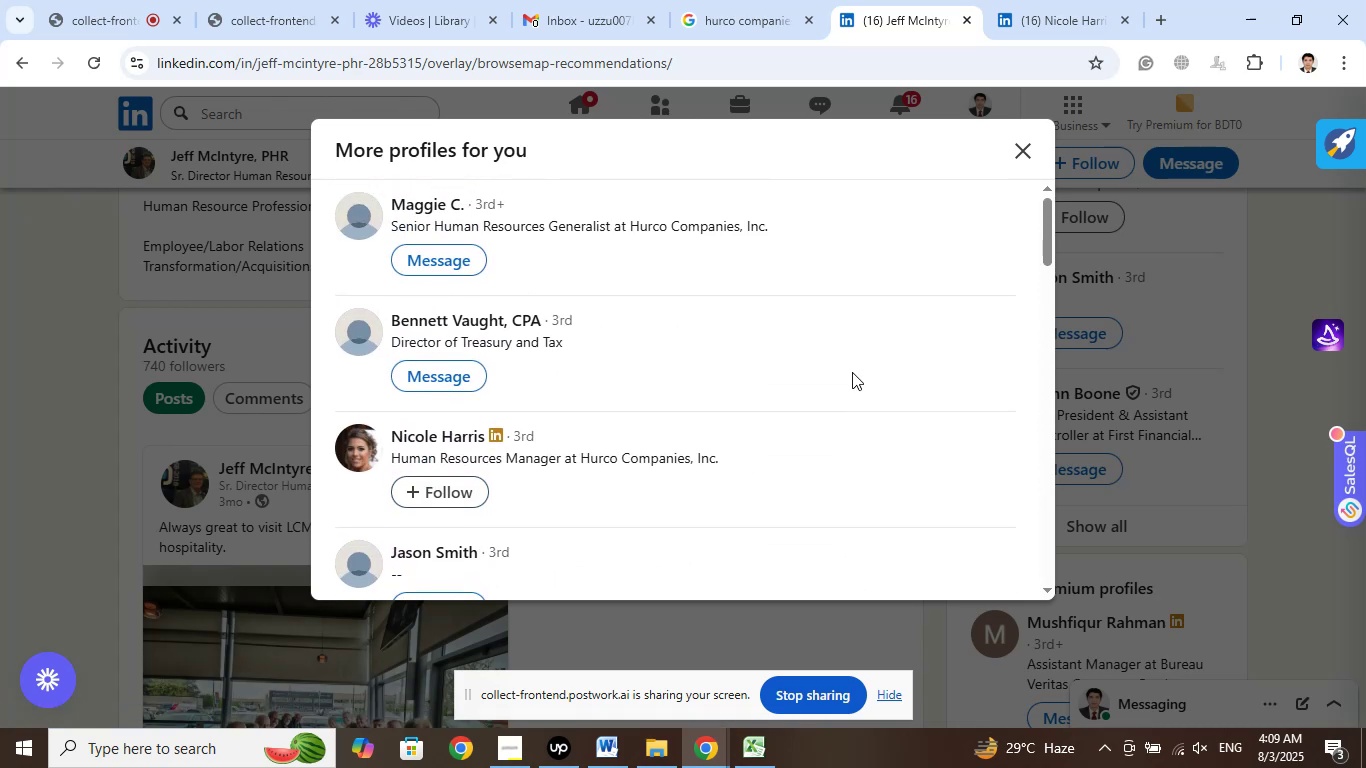 
scroll: coordinate [852, 372], scroll_direction: down, amount: 5.0
 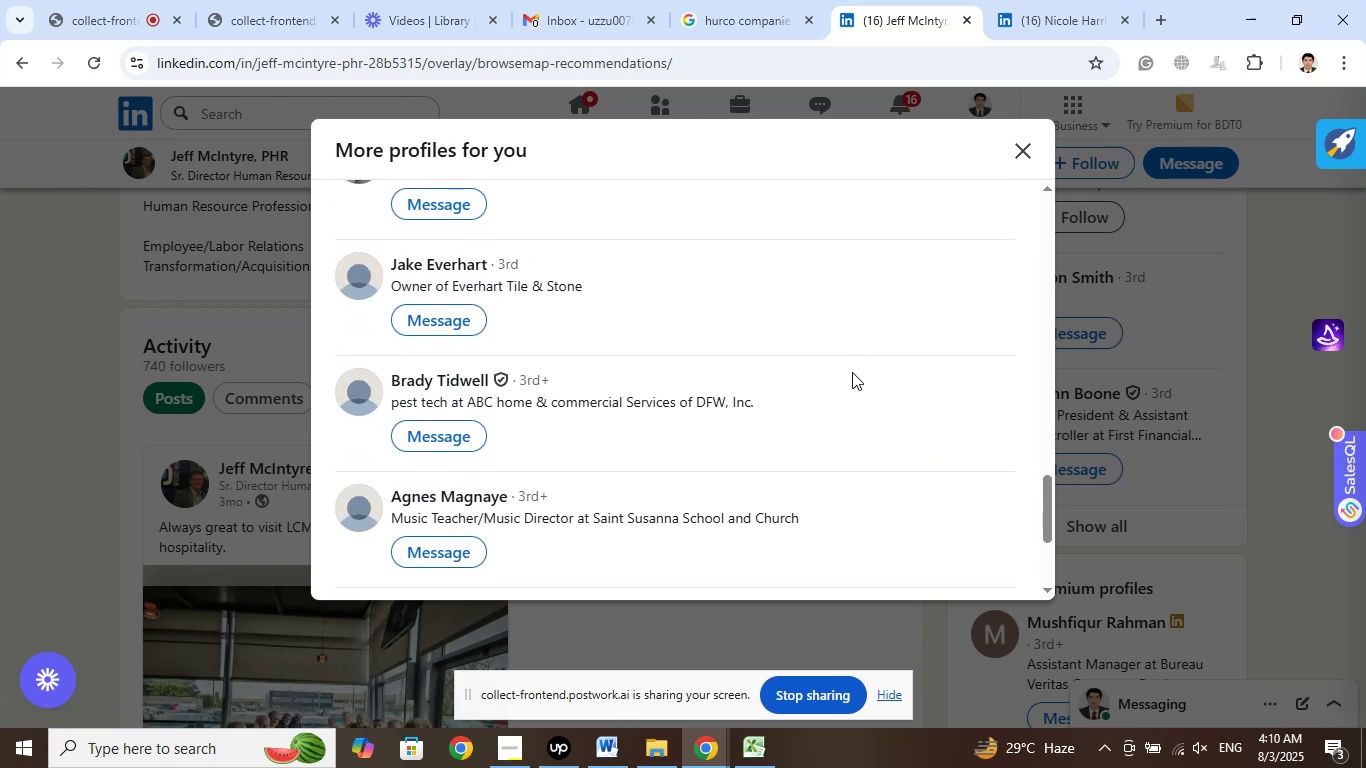 
scroll: coordinate [852, 372], scroll_direction: up, amount: 1.0
 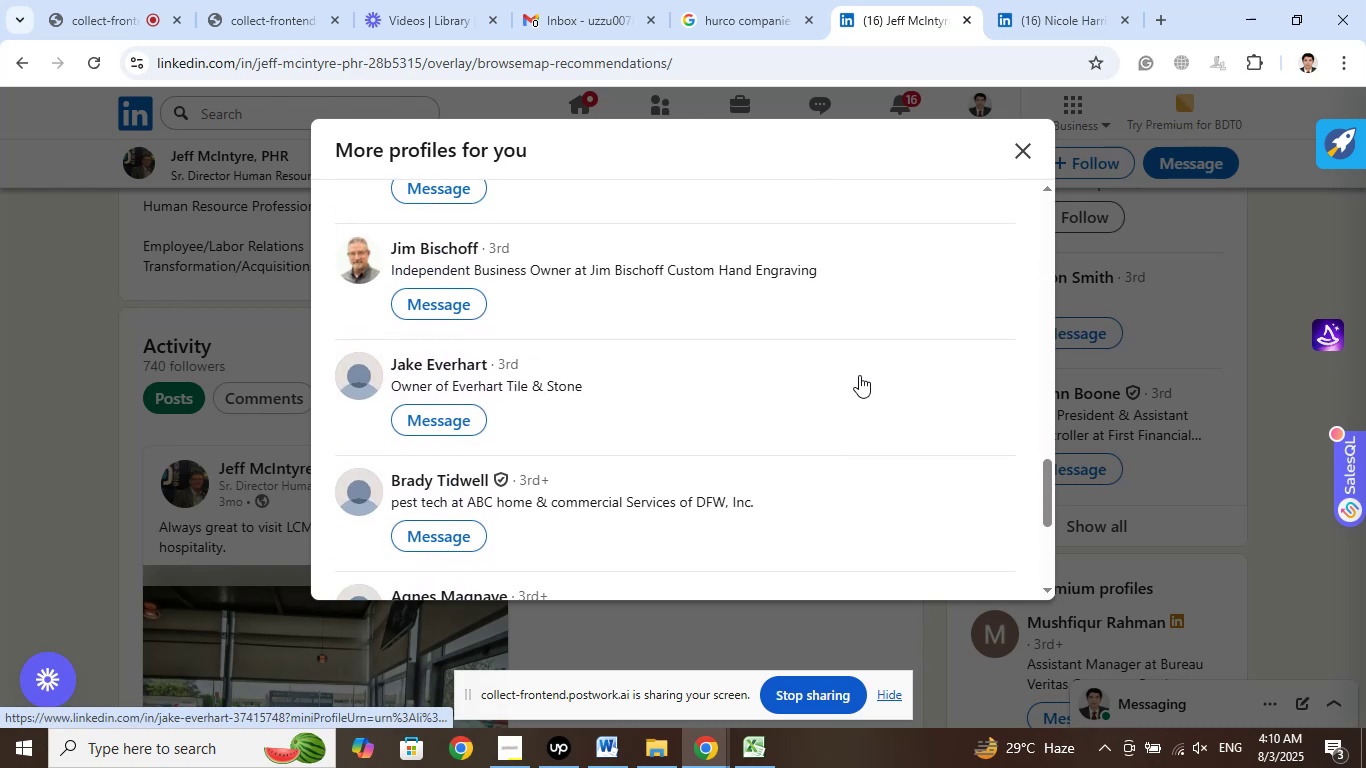 
scroll: coordinate [859, 376], scroll_direction: down, amount: 5.0
 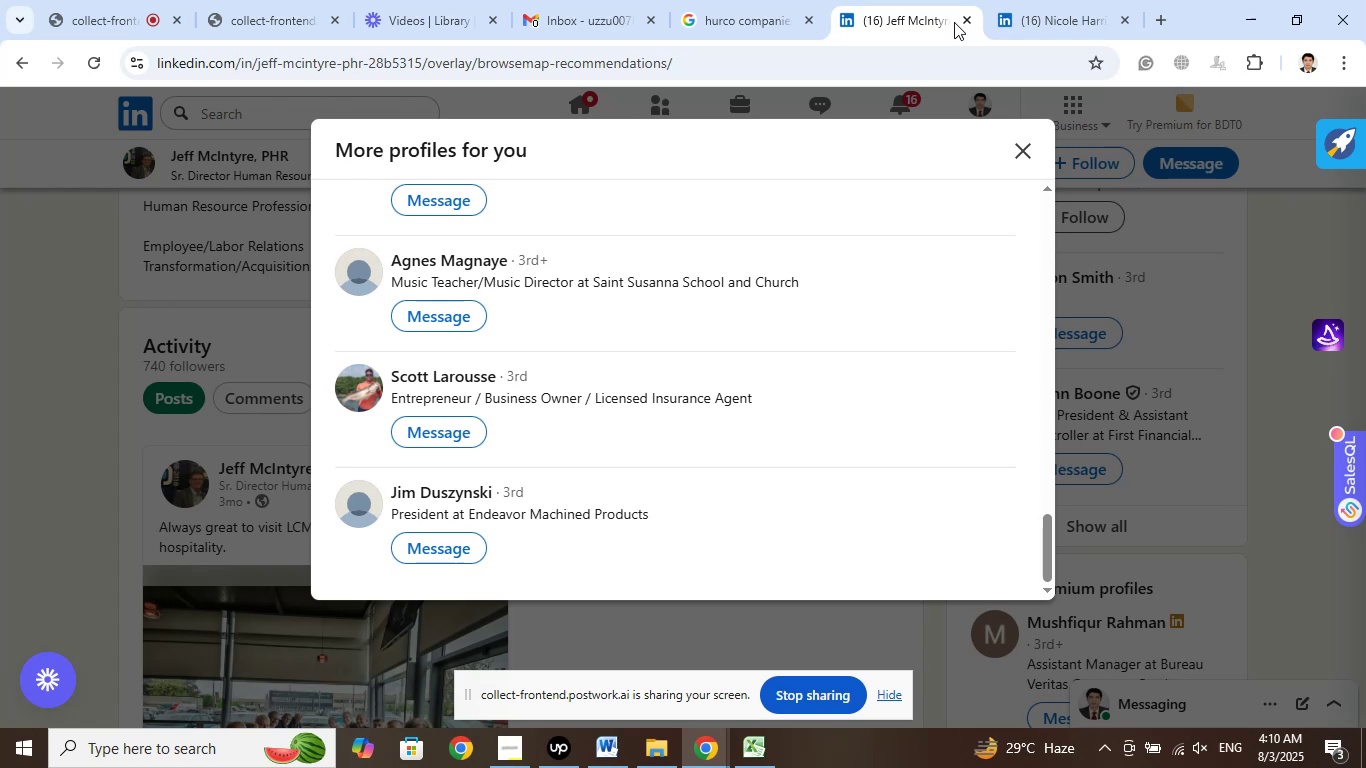 
left_click([966, 18])
 